 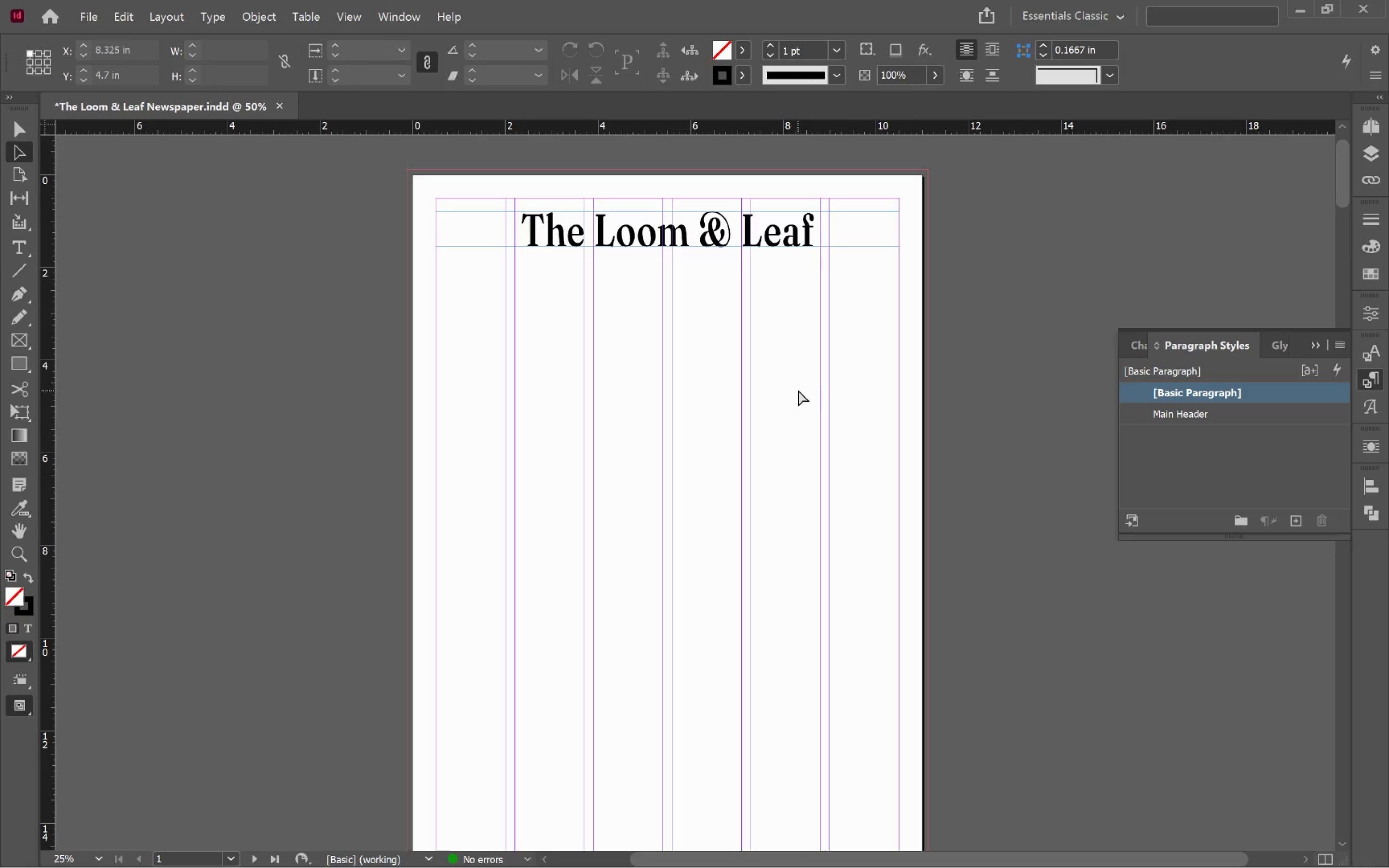 
left_click([18, 335])
 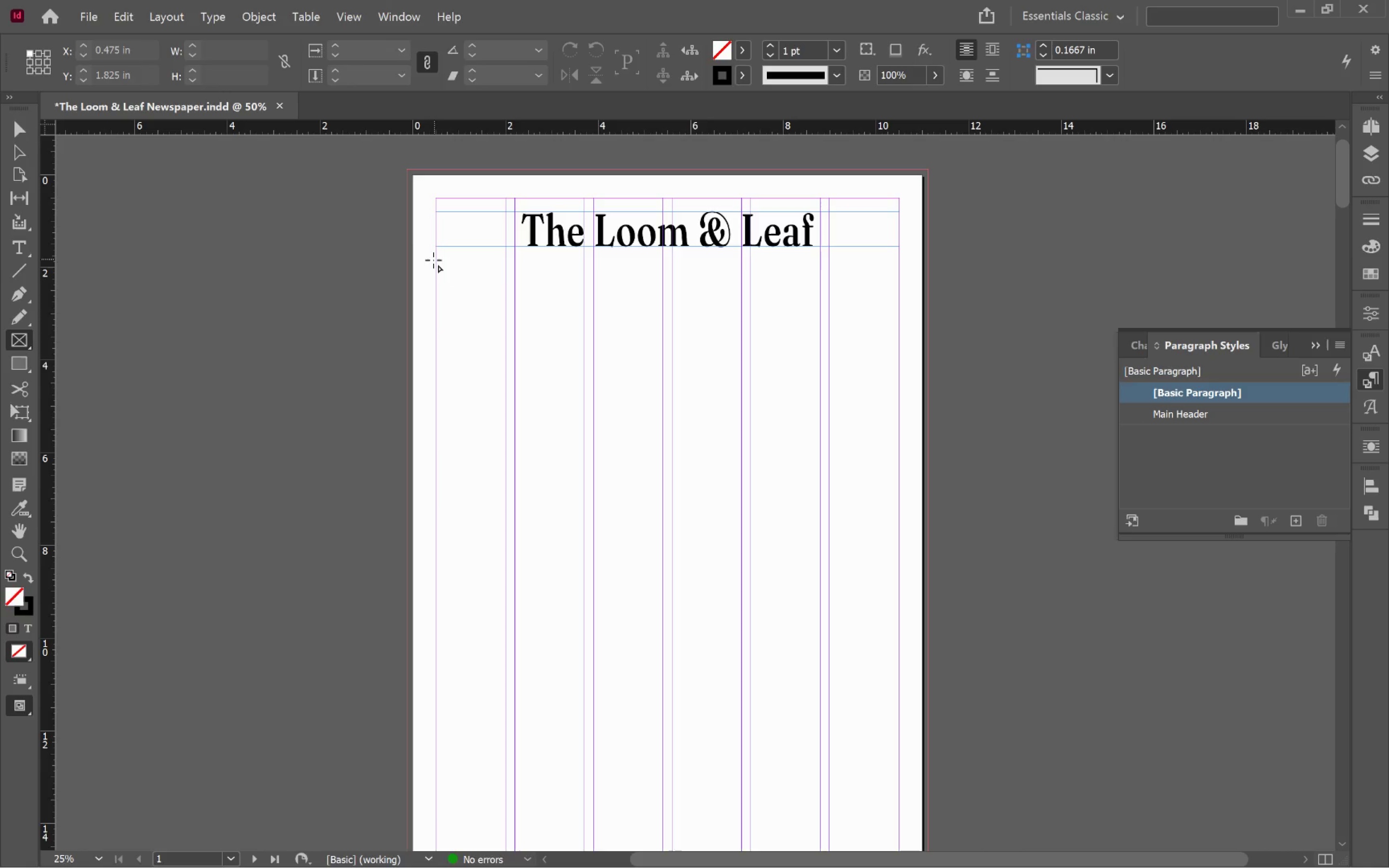 
left_click_drag(start_coordinate=[436, 265], to_coordinate=[740, 516])
 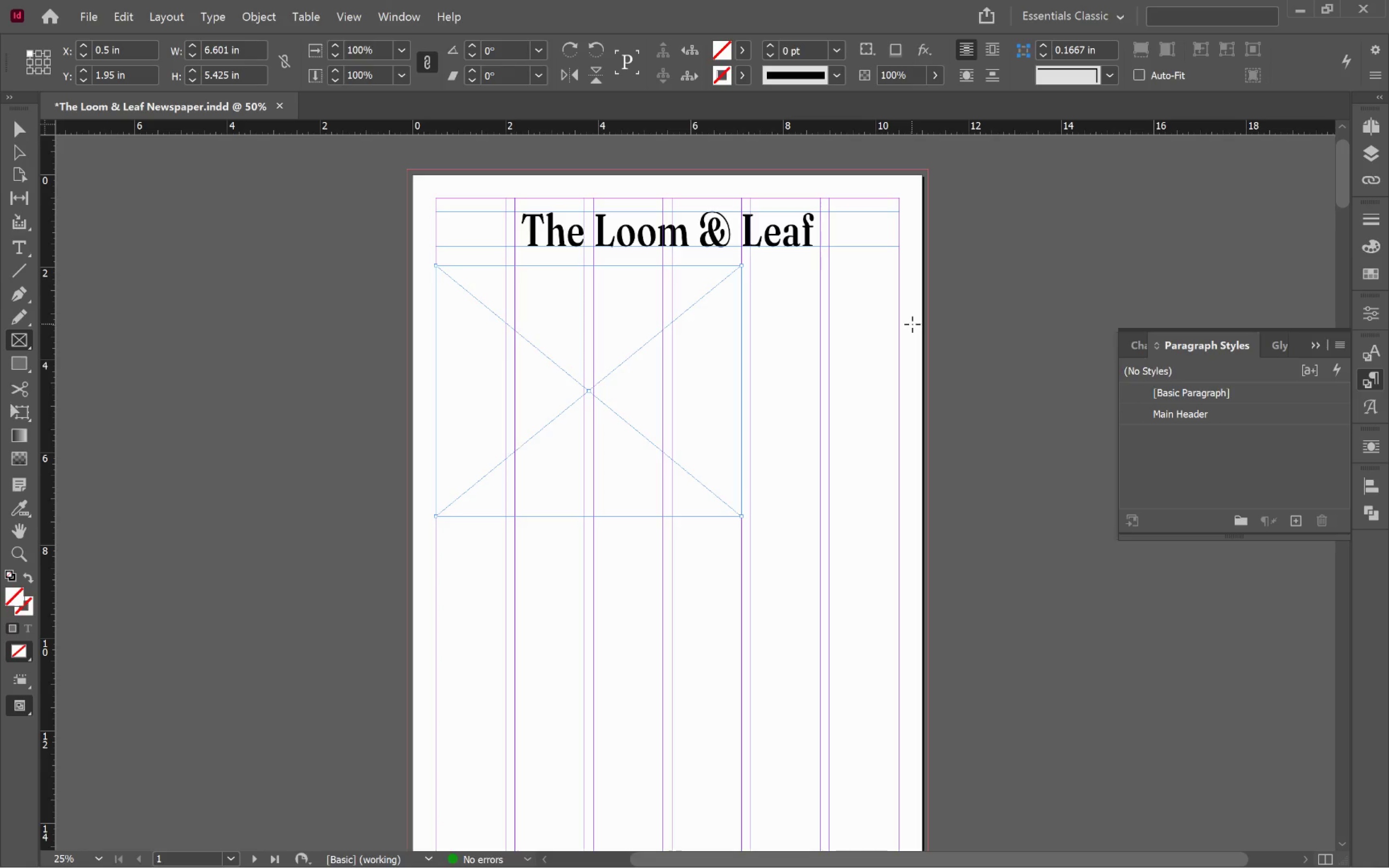 
wait(8.3)
 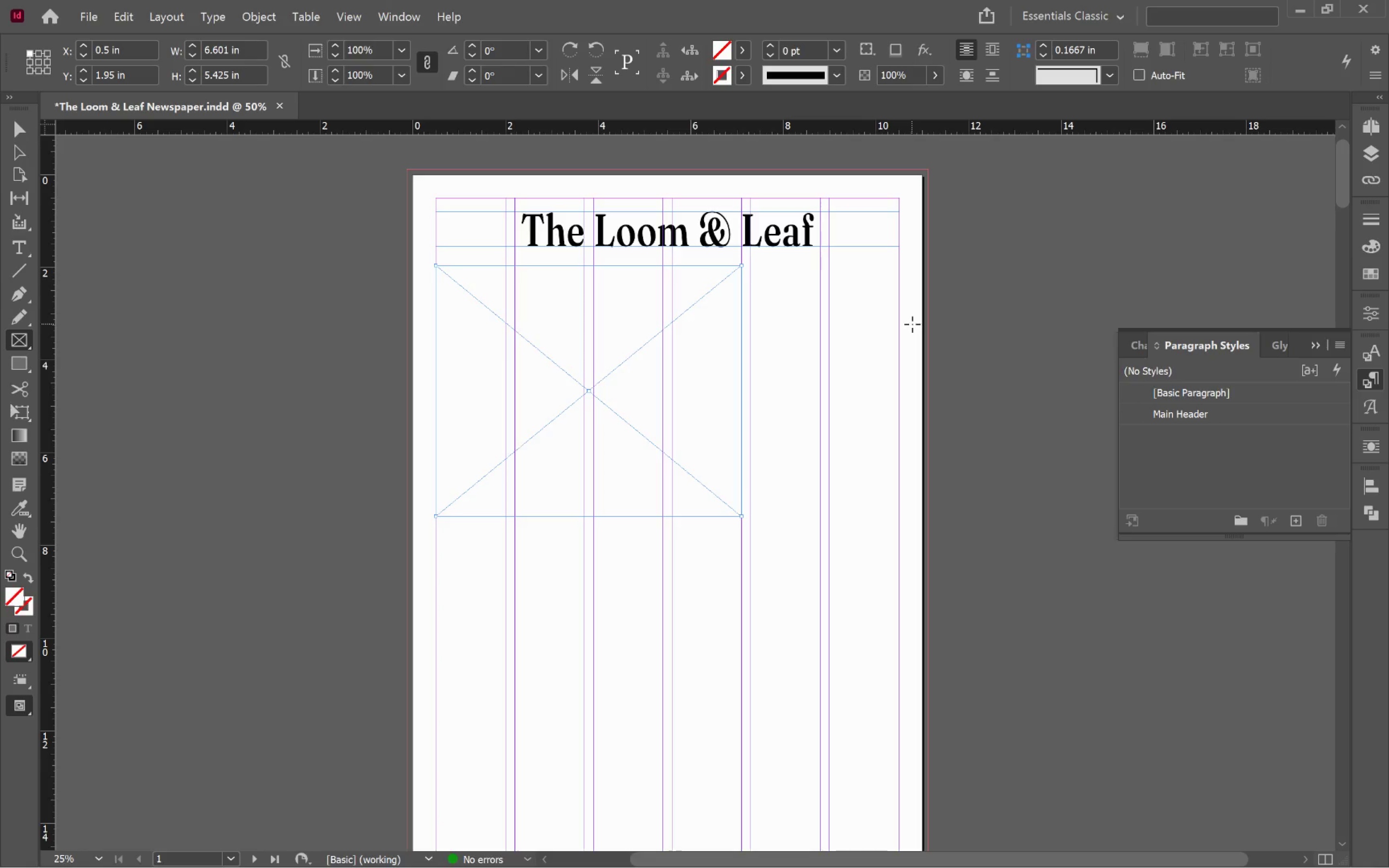 
left_click_drag(start_coordinate=[751, 267], to_coordinate=[899, 578])
 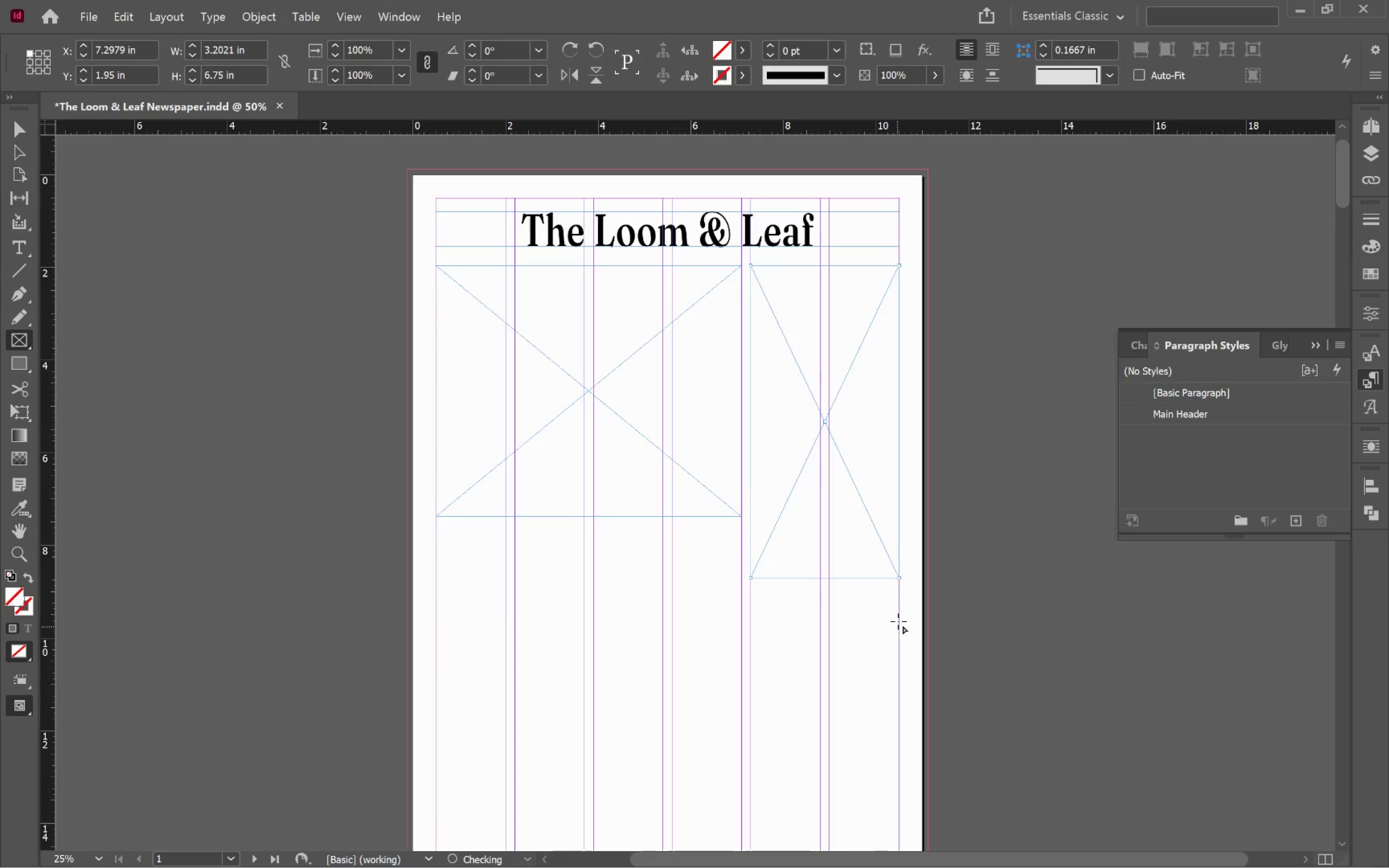 
scroll: coordinate [906, 603], scroll_direction: down, amount: 4.0
 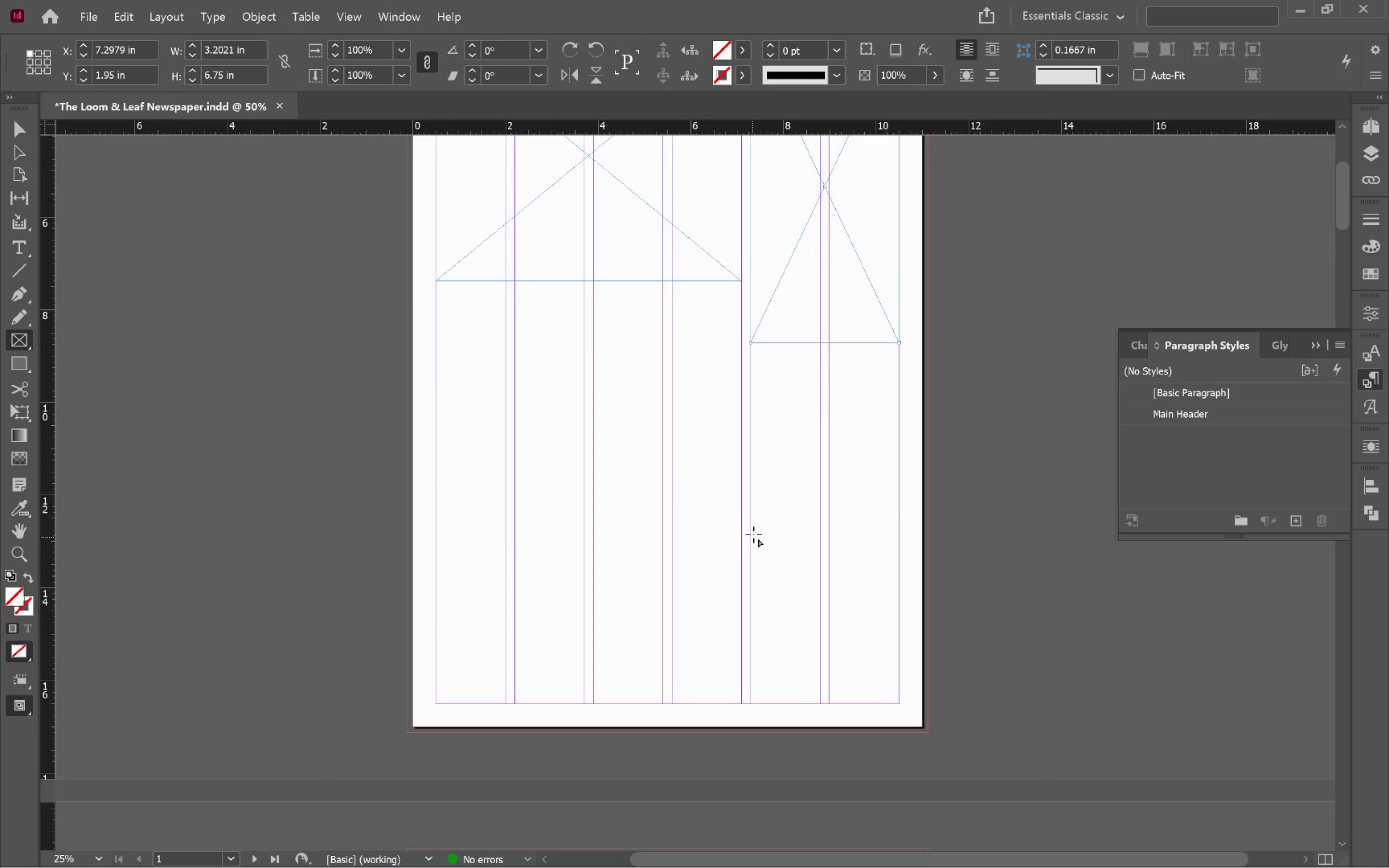 
left_click_drag(start_coordinate=[751, 513], to_coordinate=[897, 702])
 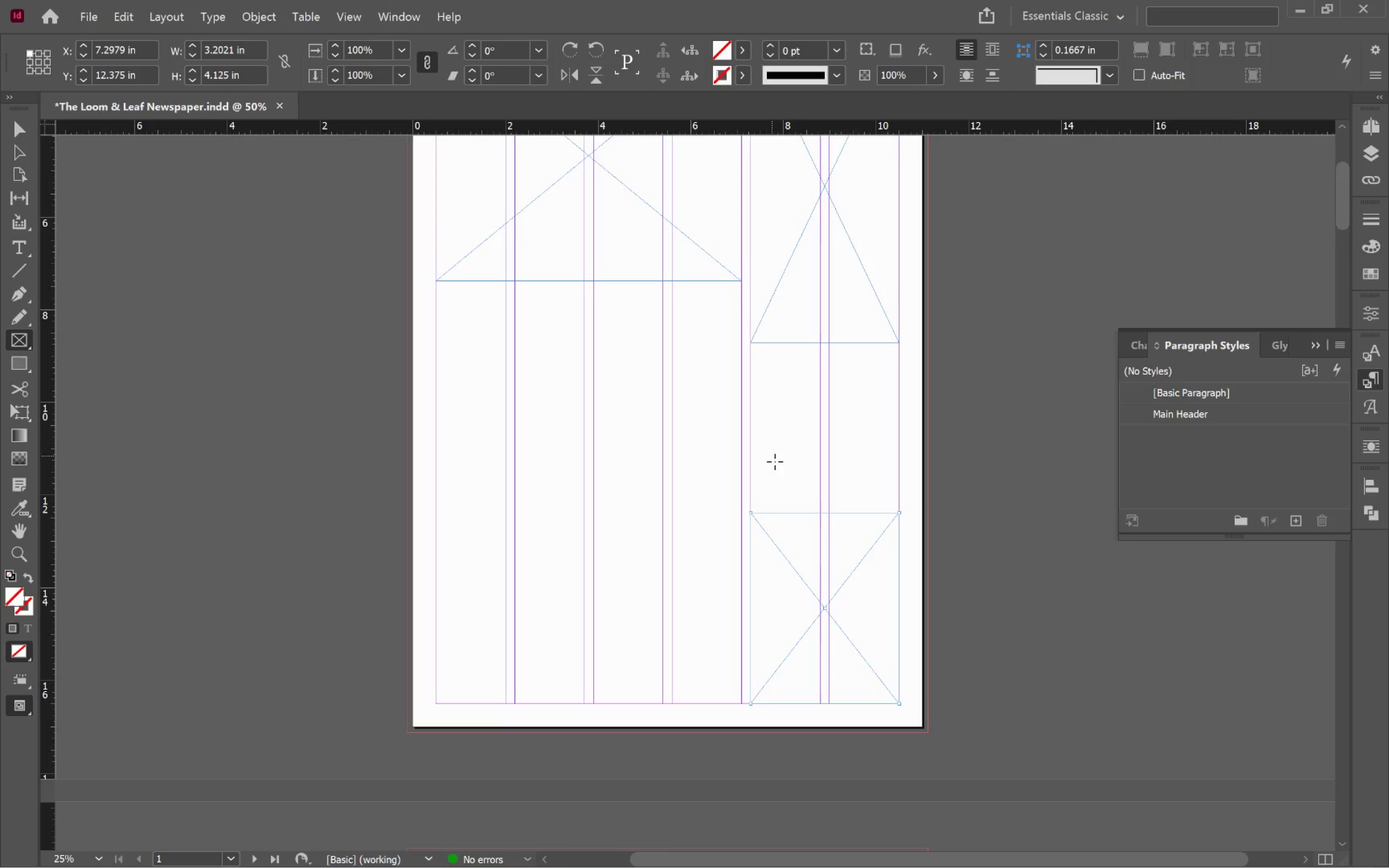 
scroll: coordinate [780, 489], scroll_direction: up, amount: 4.0
 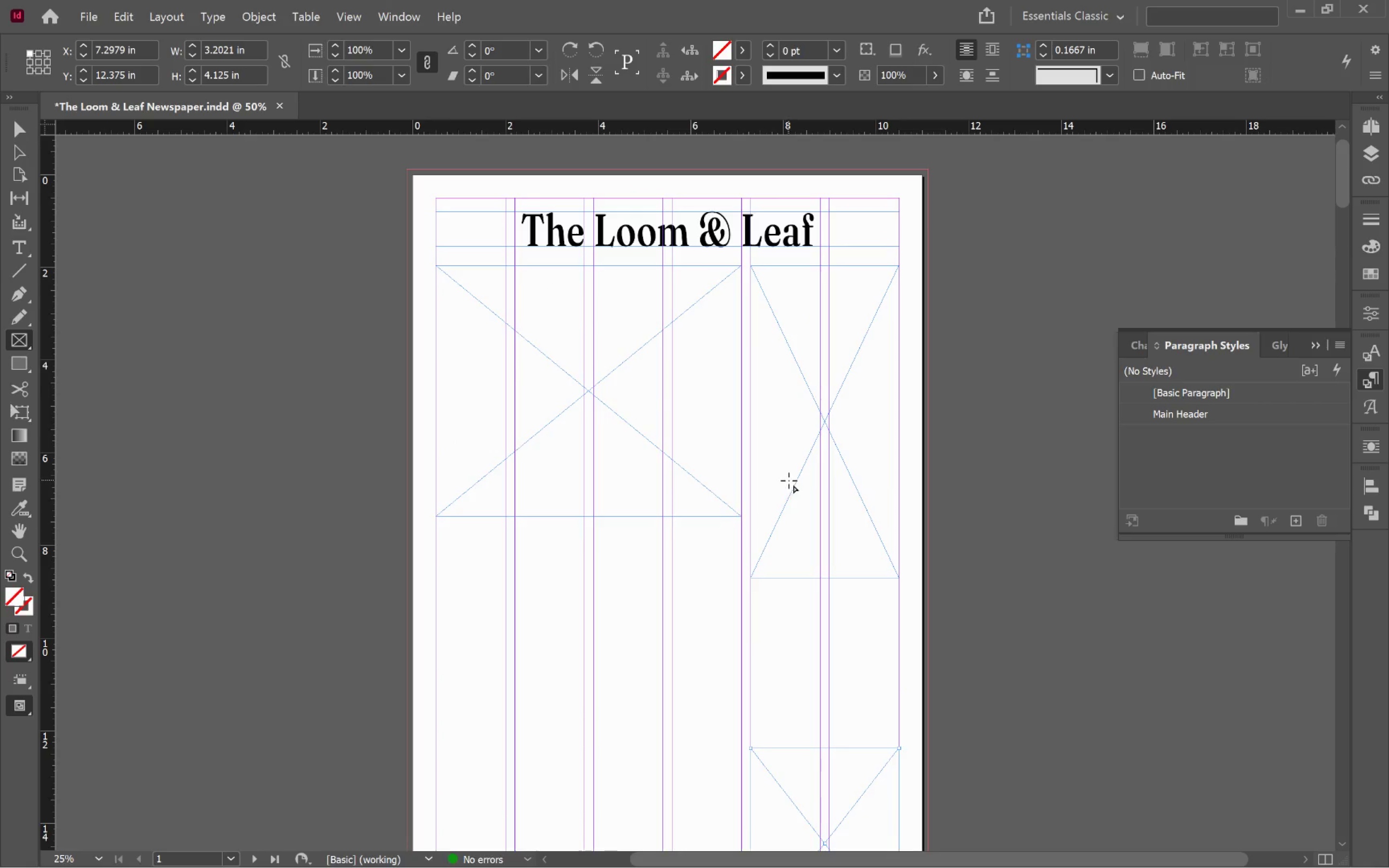 
scroll: coordinate [789, 480], scroll_direction: down, amount: 1.0
 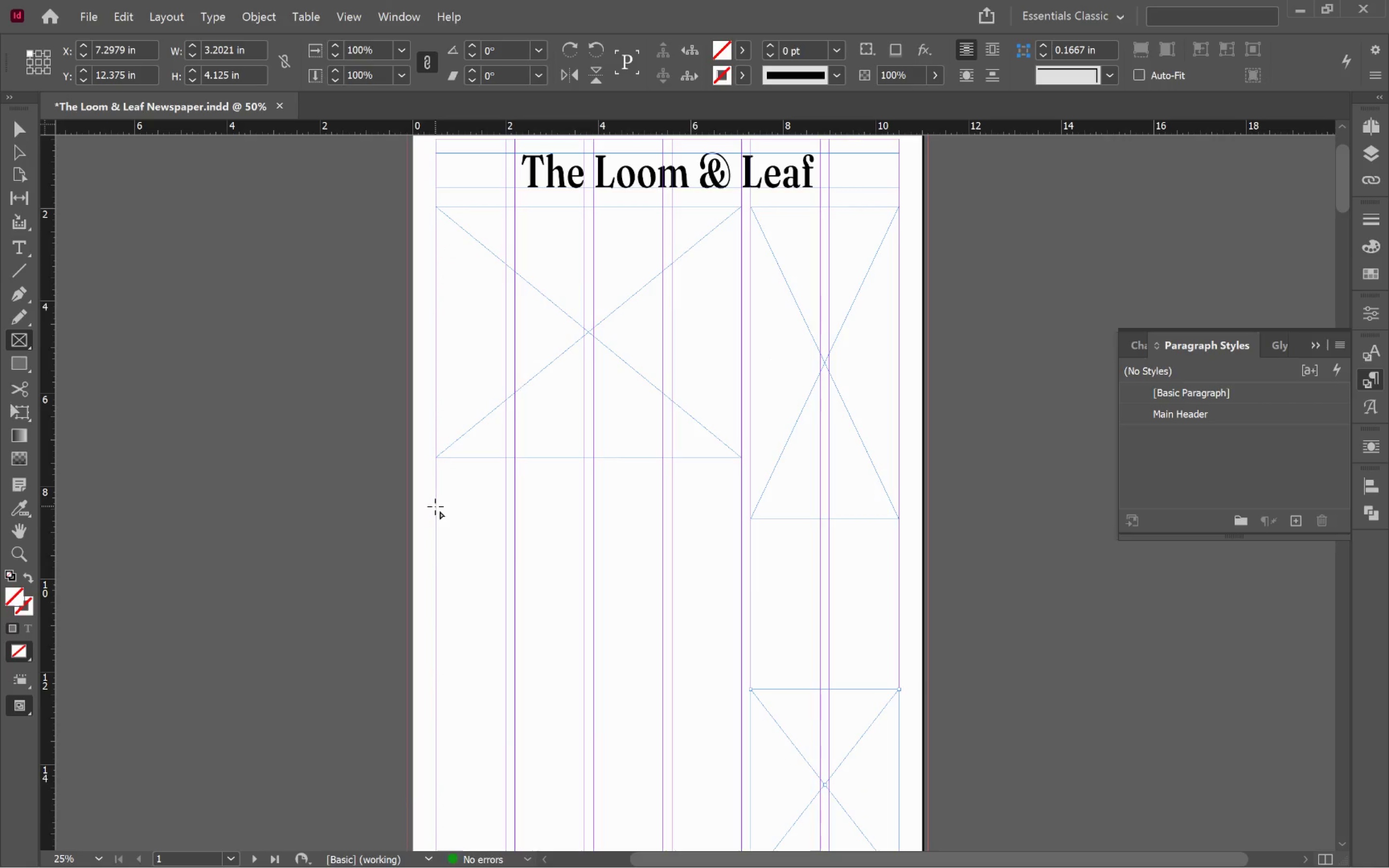 
wait(5.27)
 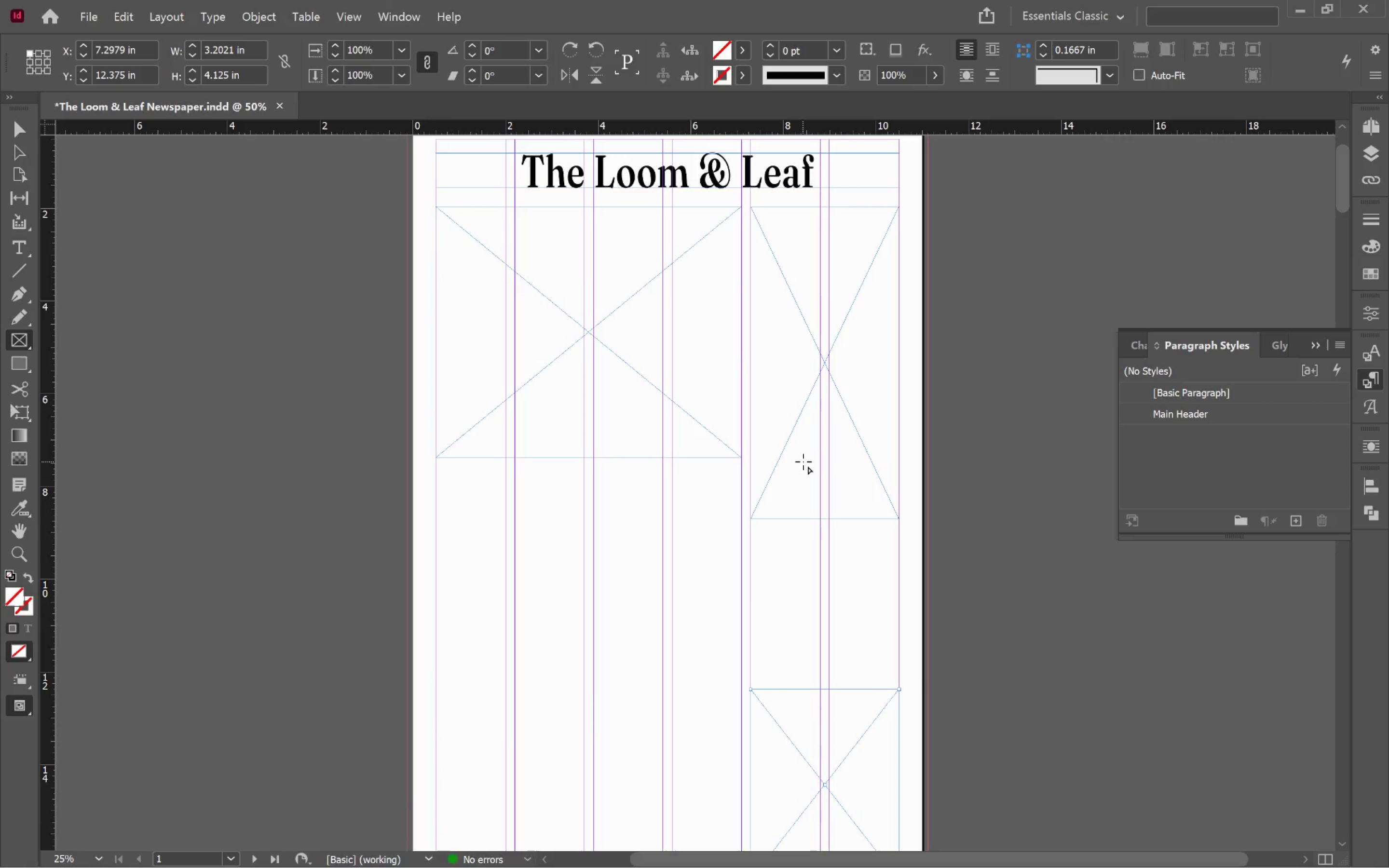 
left_click([15, 253])
 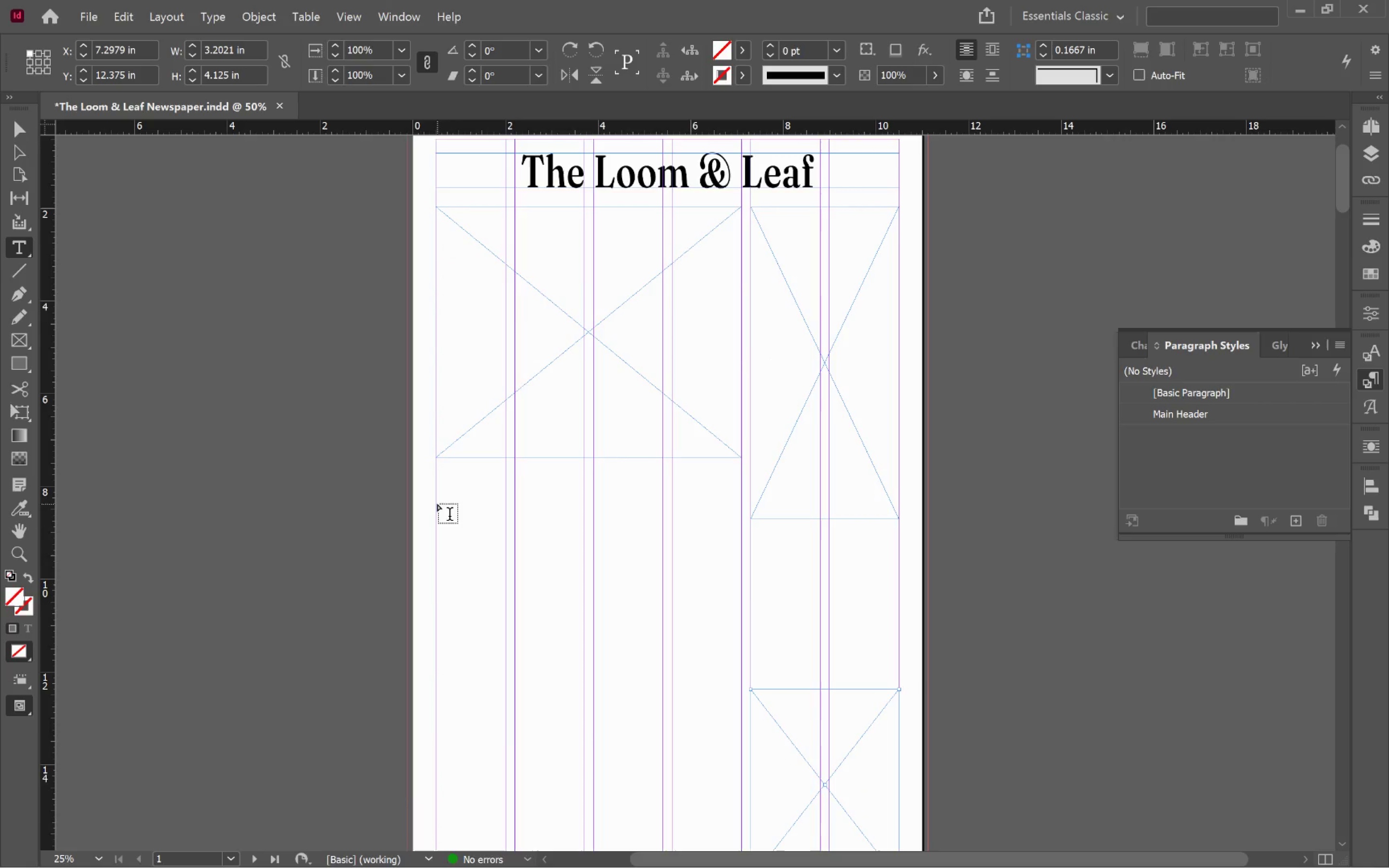 
left_click_drag(start_coordinate=[436, 502], to_coordinate=[584, 674])
 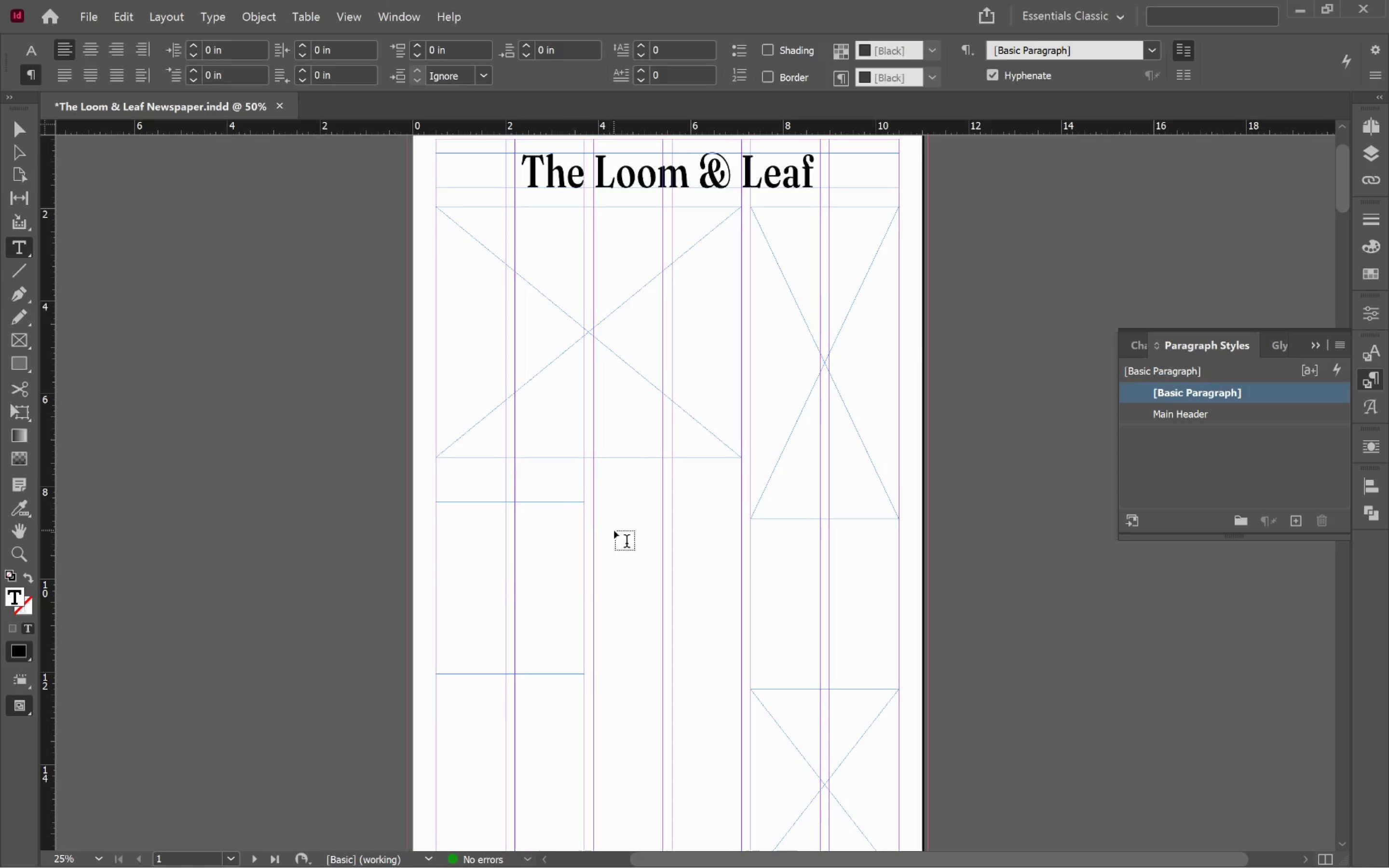 
hold_key(key=ControlLeft, duration=0.72)
left_click([526, 610])
 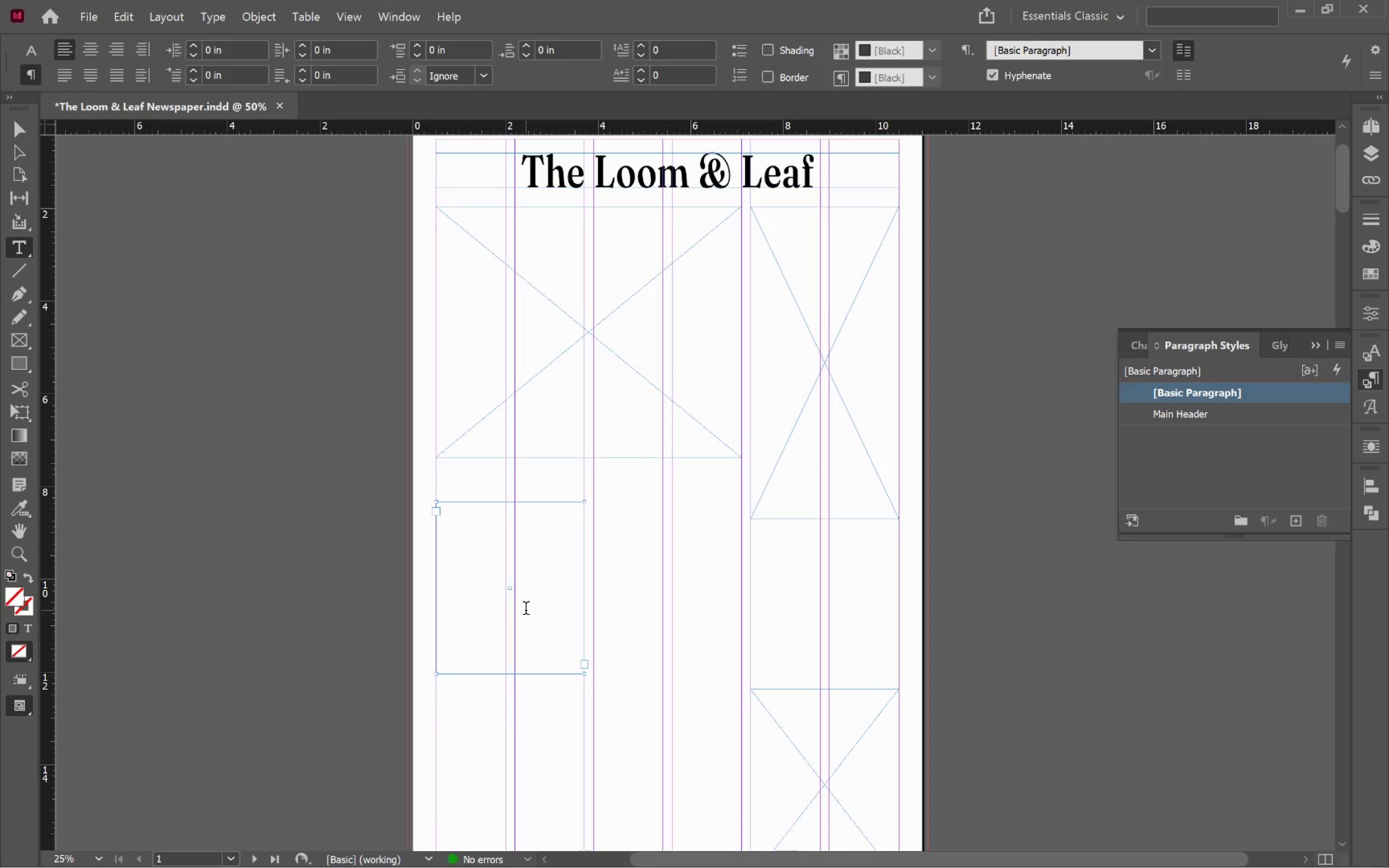 
key(V)
 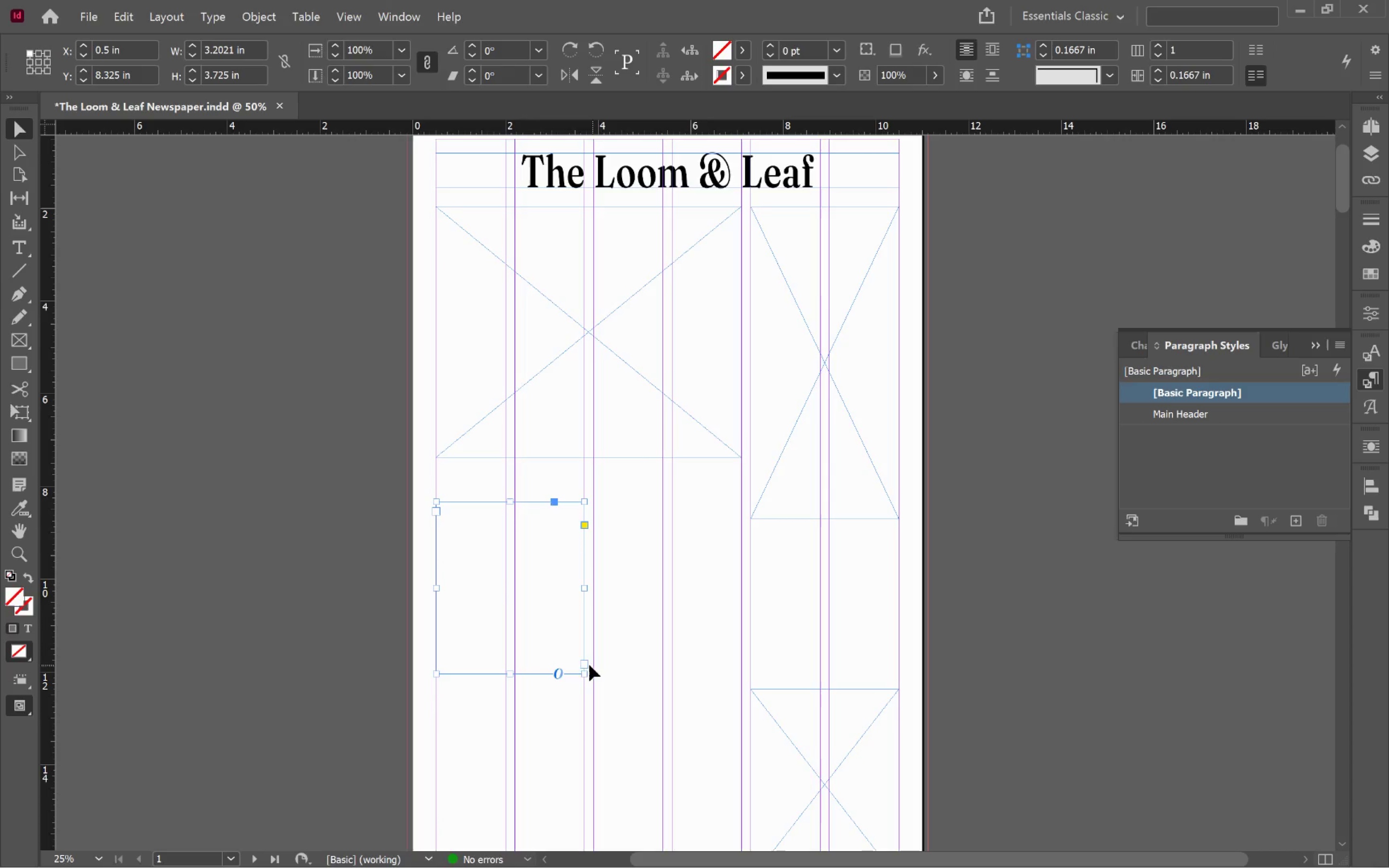 
left_click([585, 663])
 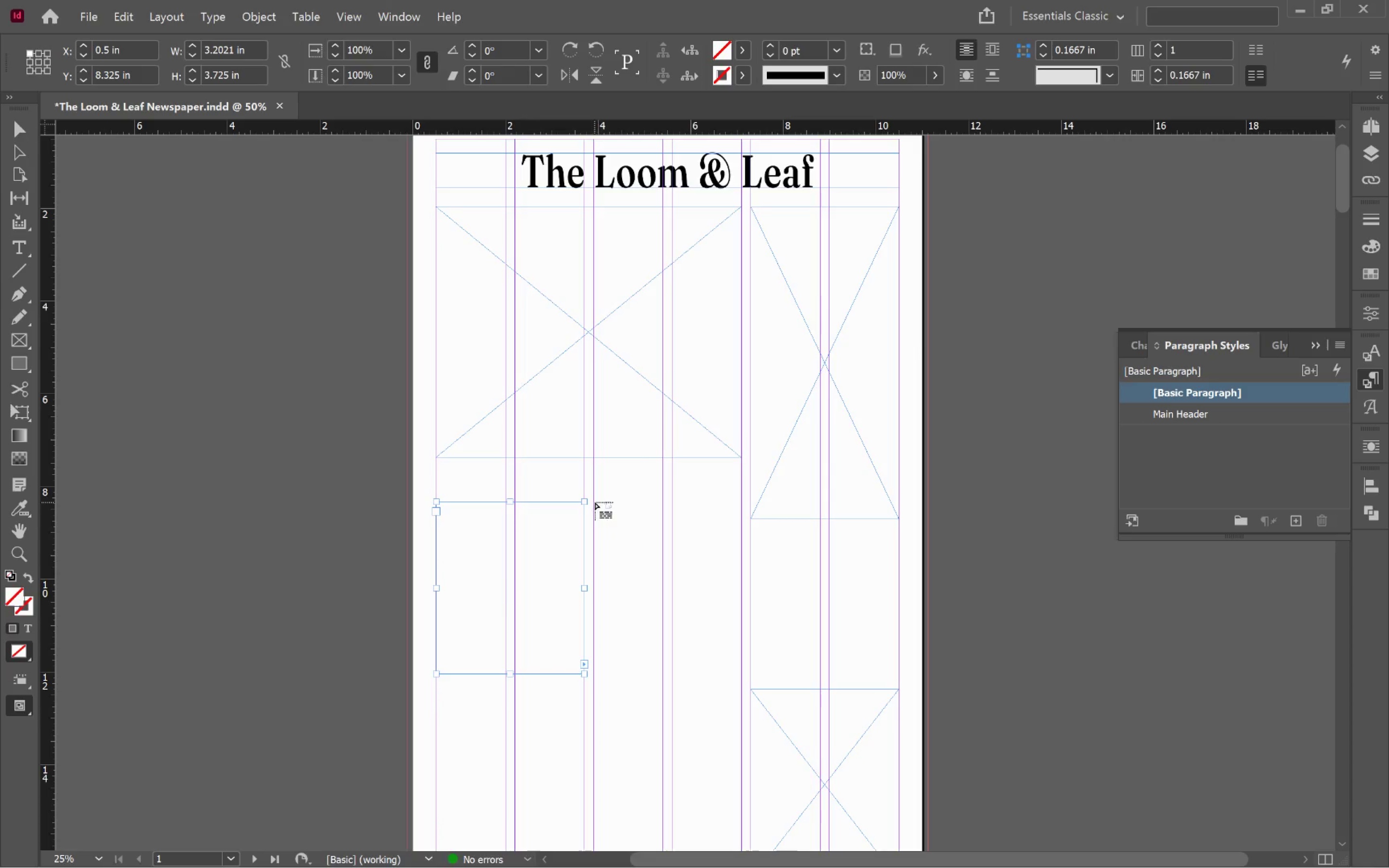 
left_click_drag(start_coordinate=[594, 501], to_coordinate=[744, 677])
 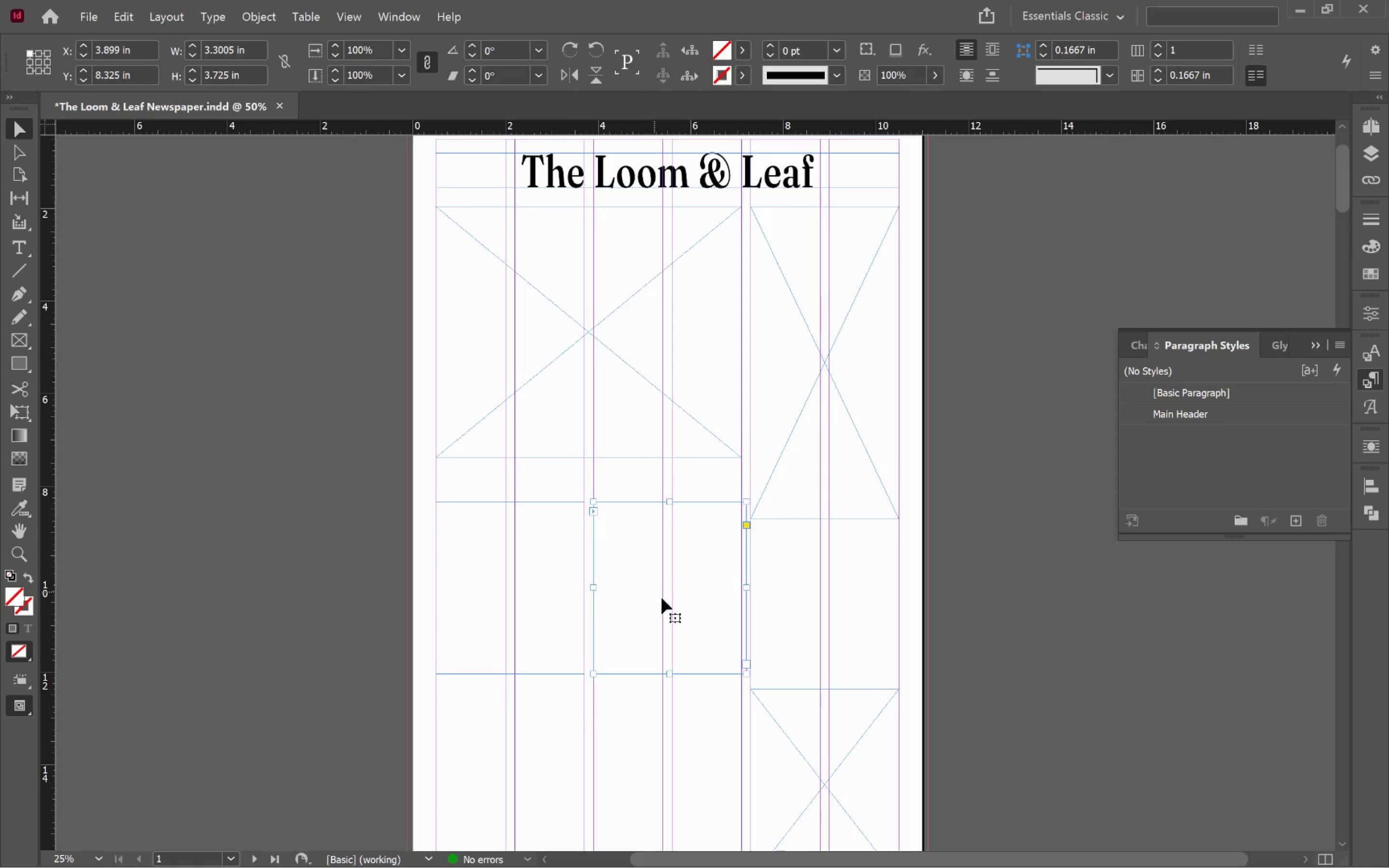 
key(V)
 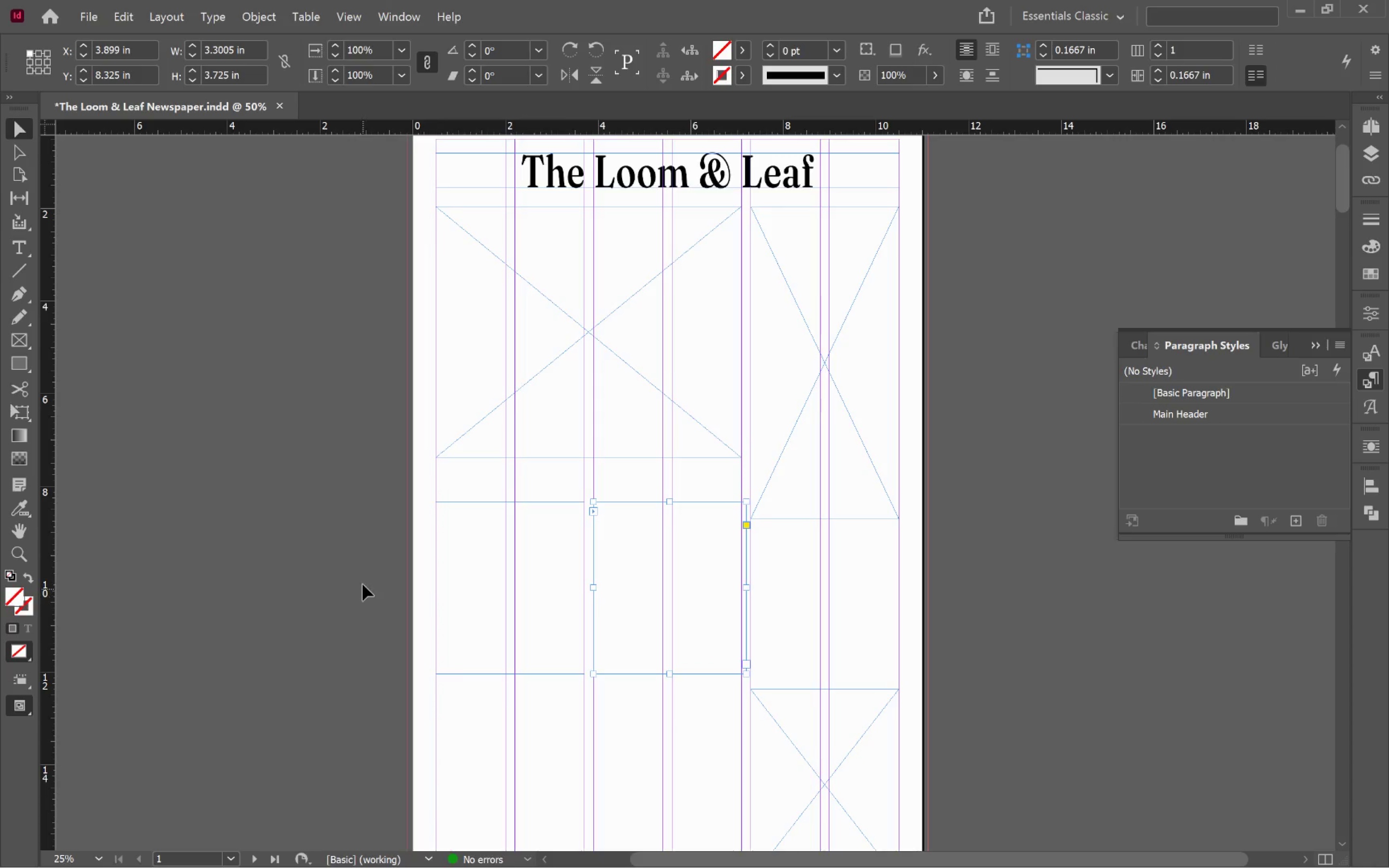 
left_click([363, 581])
 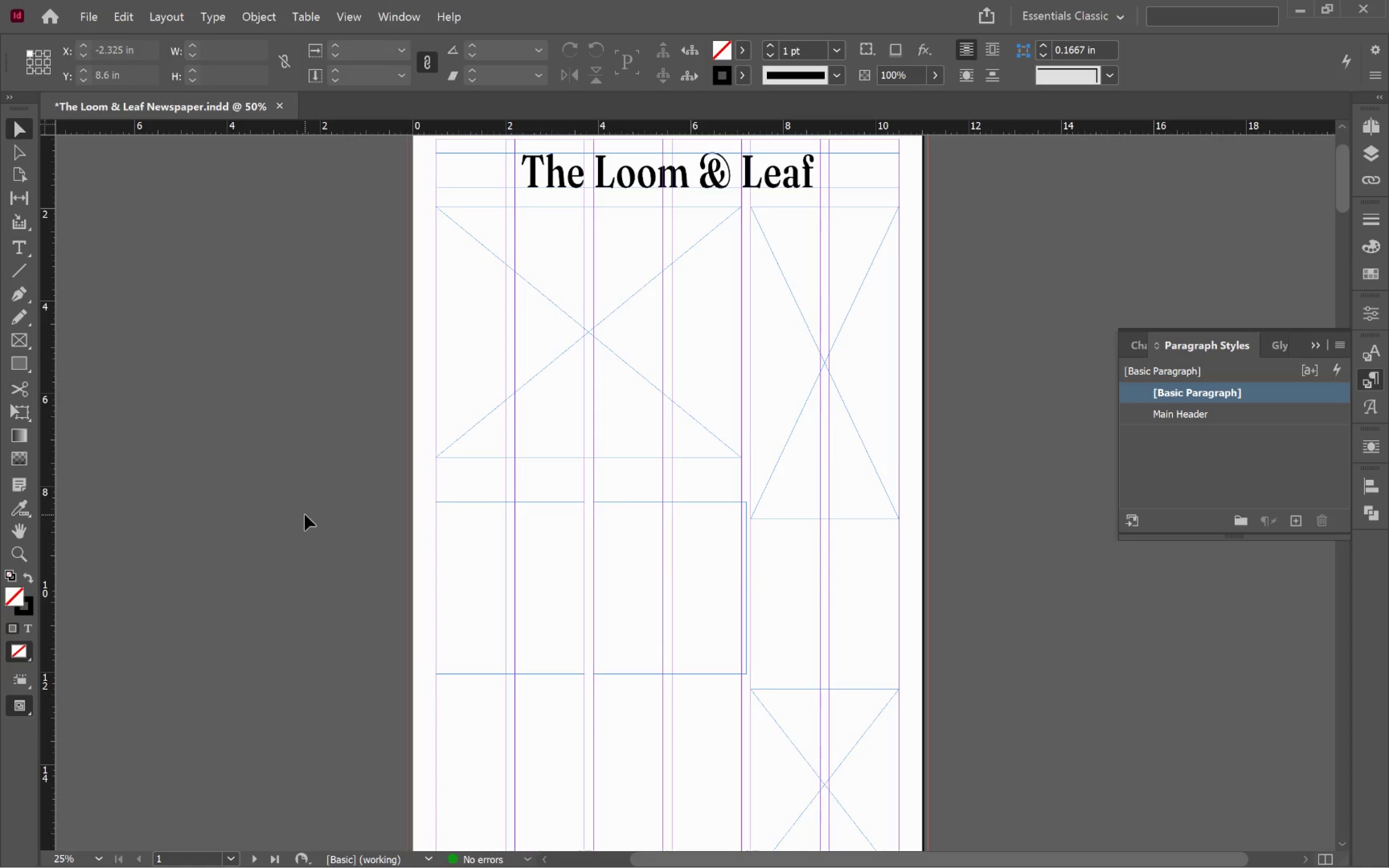 
hold_key(key=Space, duration=1.22)
 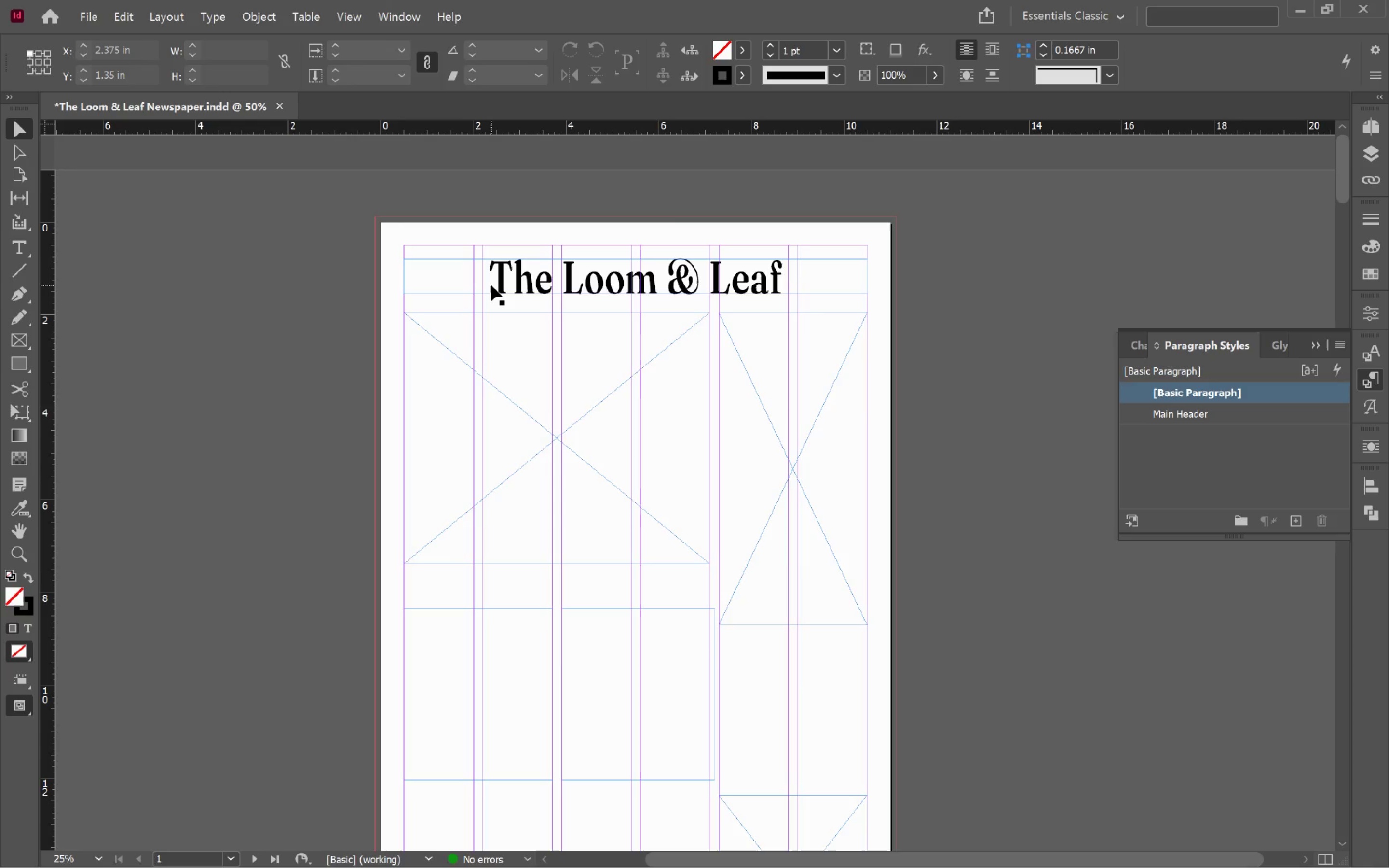 
left_click_drag(start_coordinate=[547, 338], to_coordinate=[516, 515])
 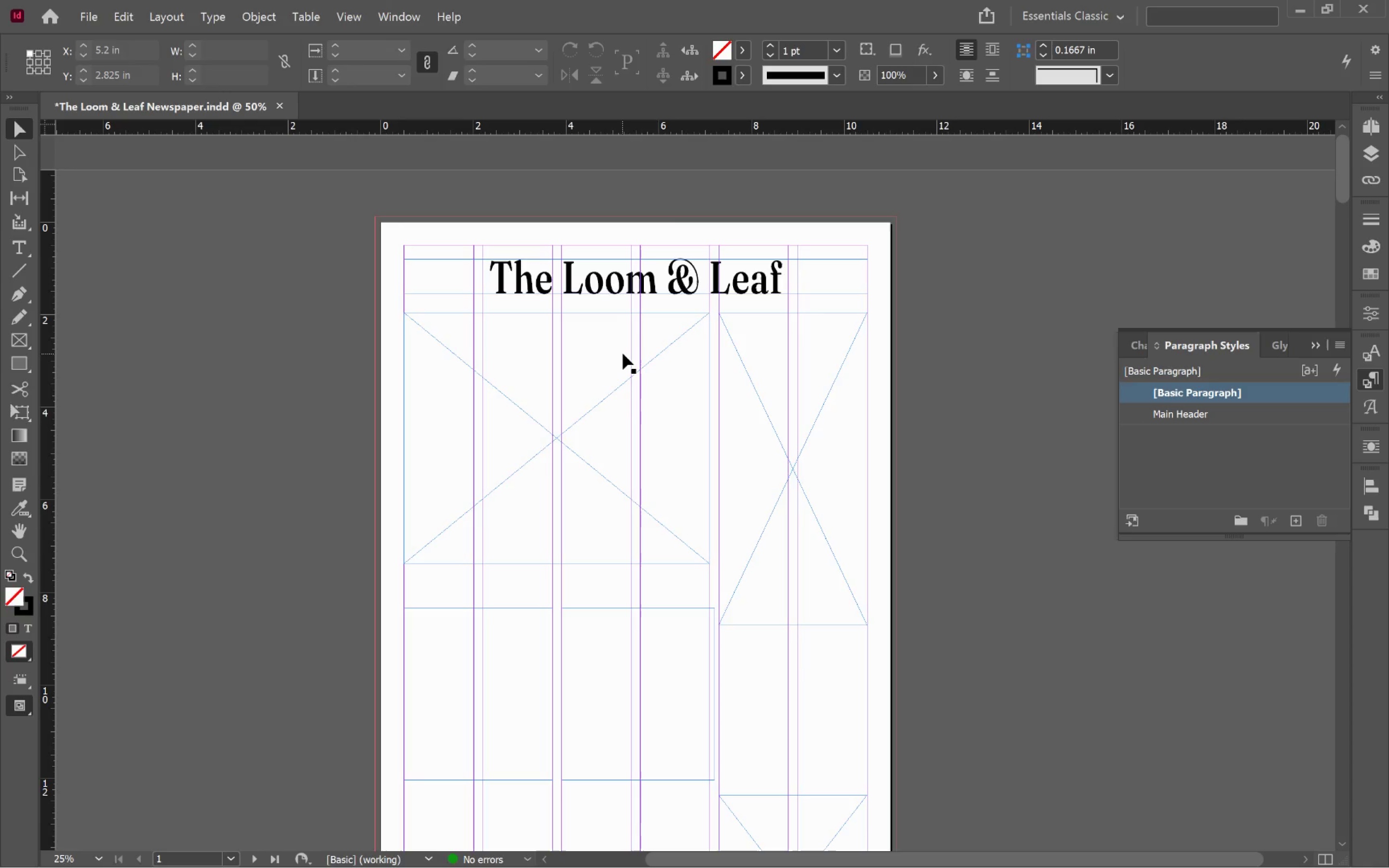 
wait(5.28)
 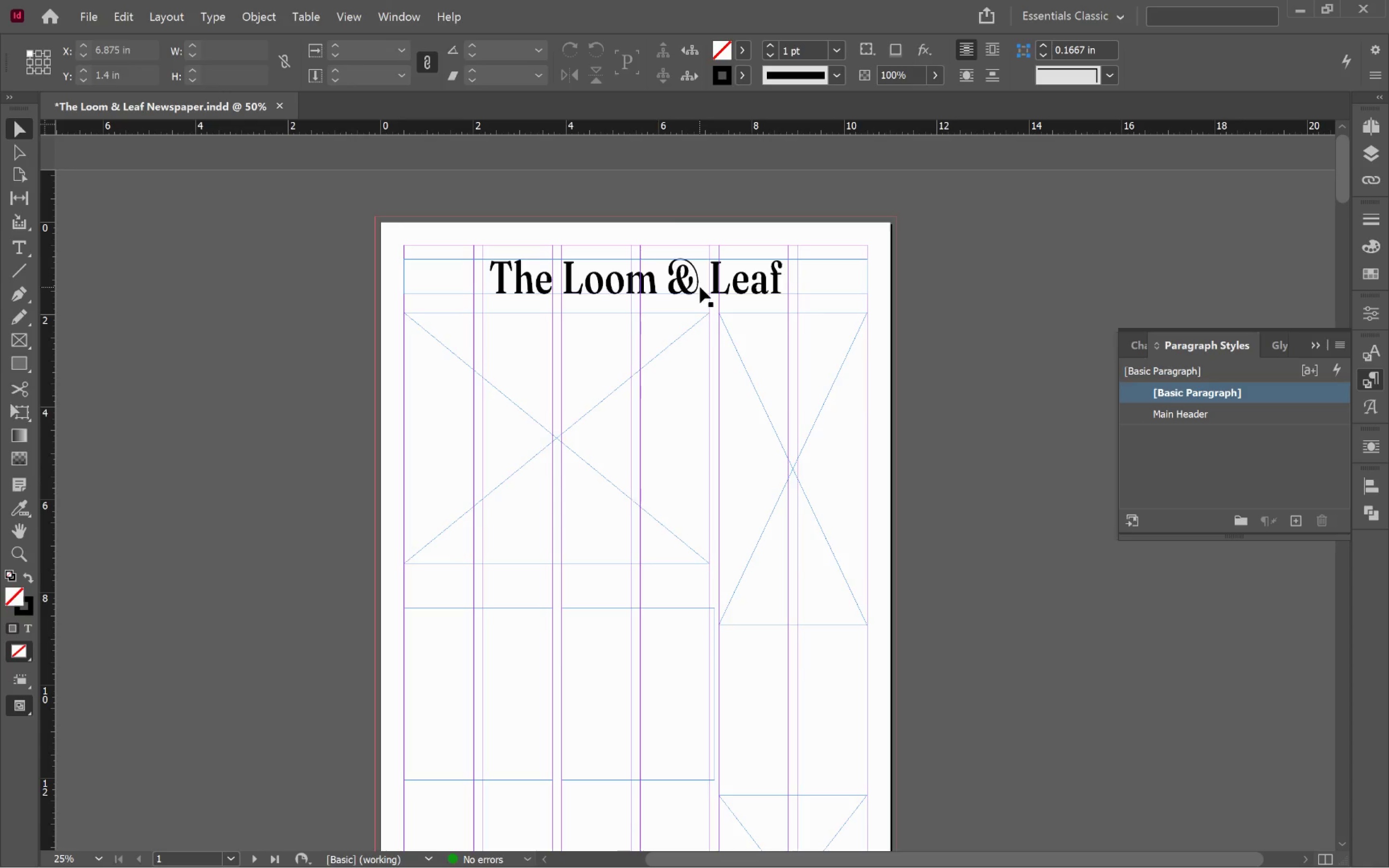 
left_click([623, 353])
 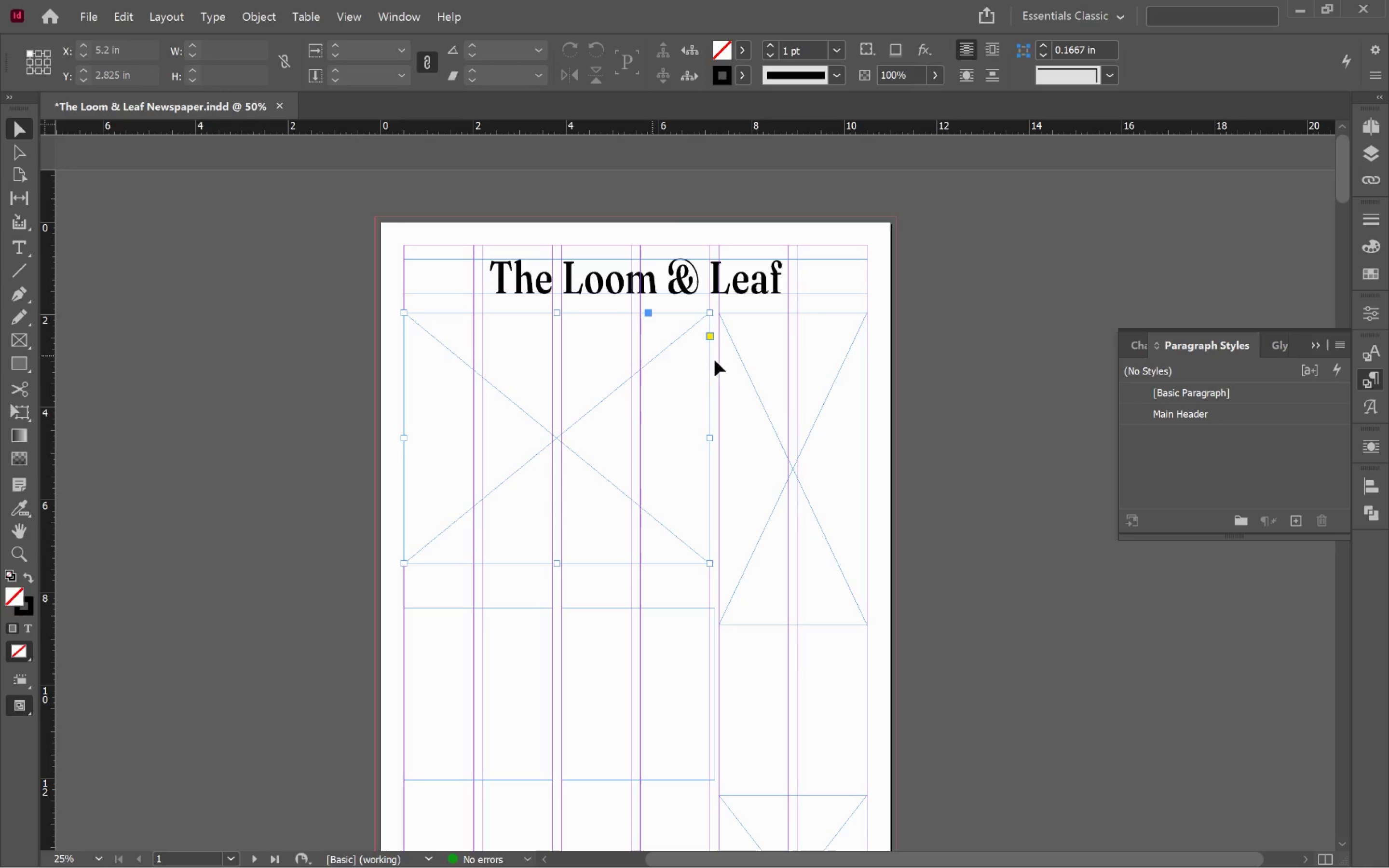 
hold_key(key=ShiftLeft, duration=0.53)
left_click([768, 364])
 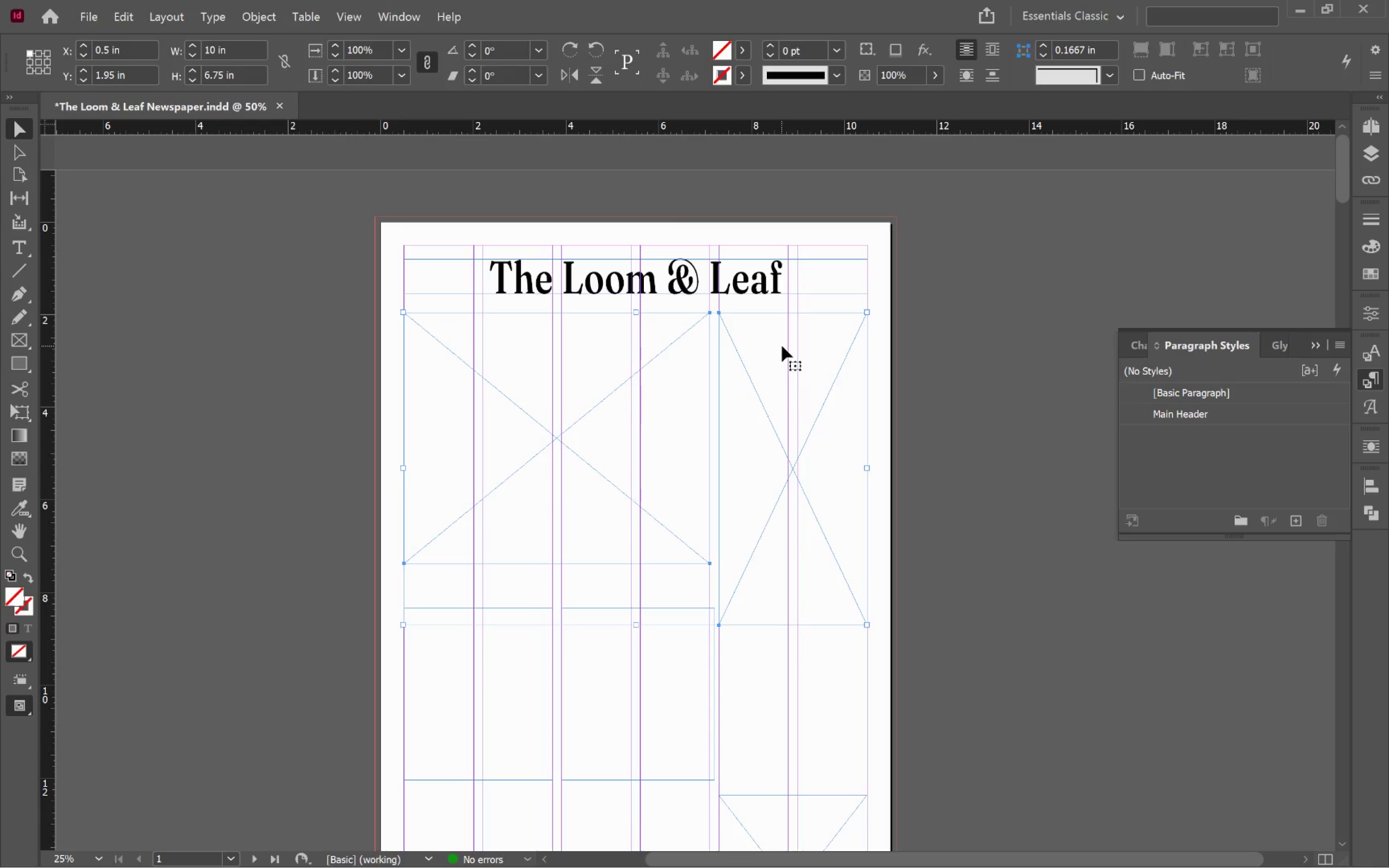 
left_click_drag(start_coordinate=[782, 346], to_coordinate=[785, 373])
 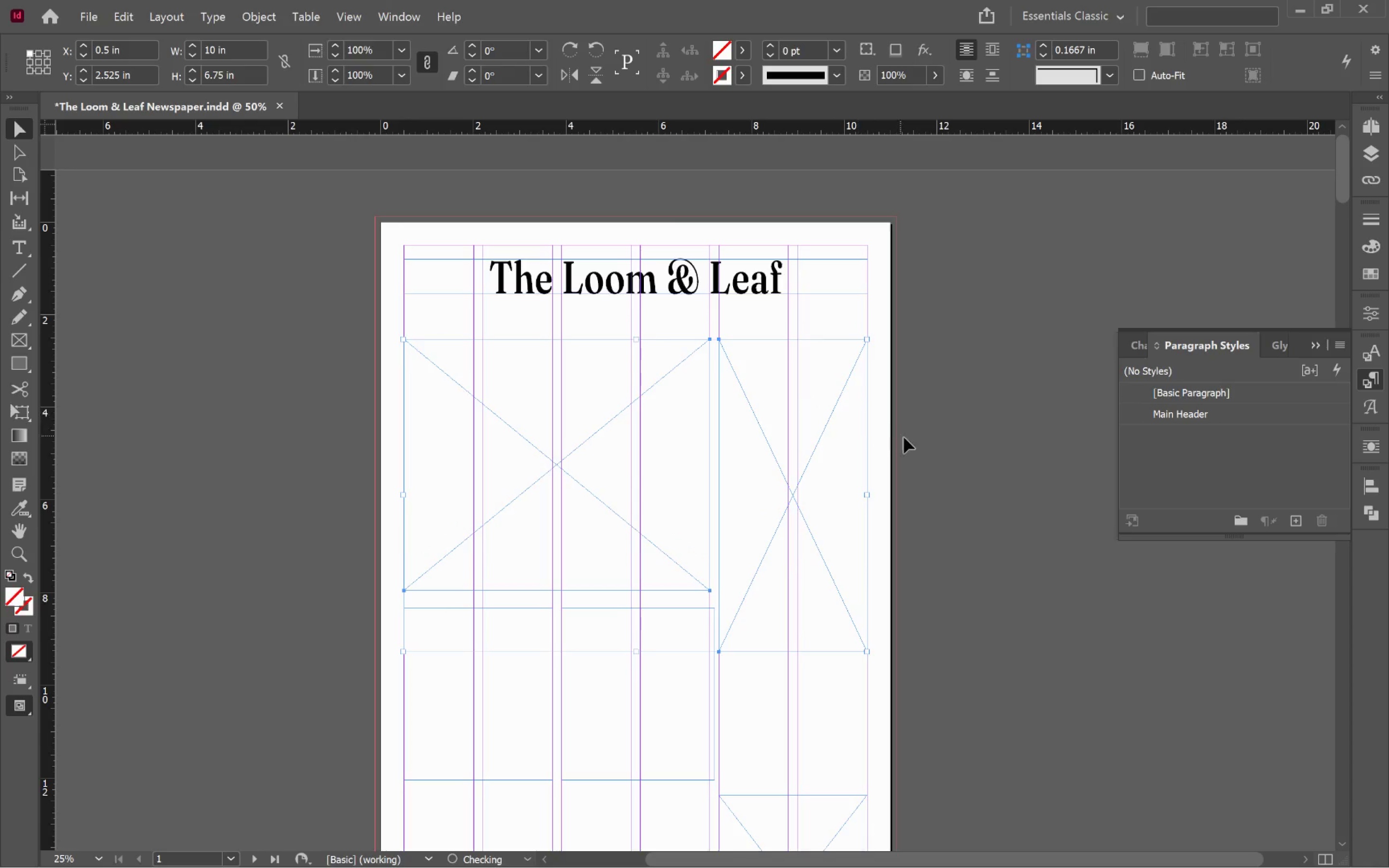 
hold_key(key=ShiftLeft, duration=1.7)
 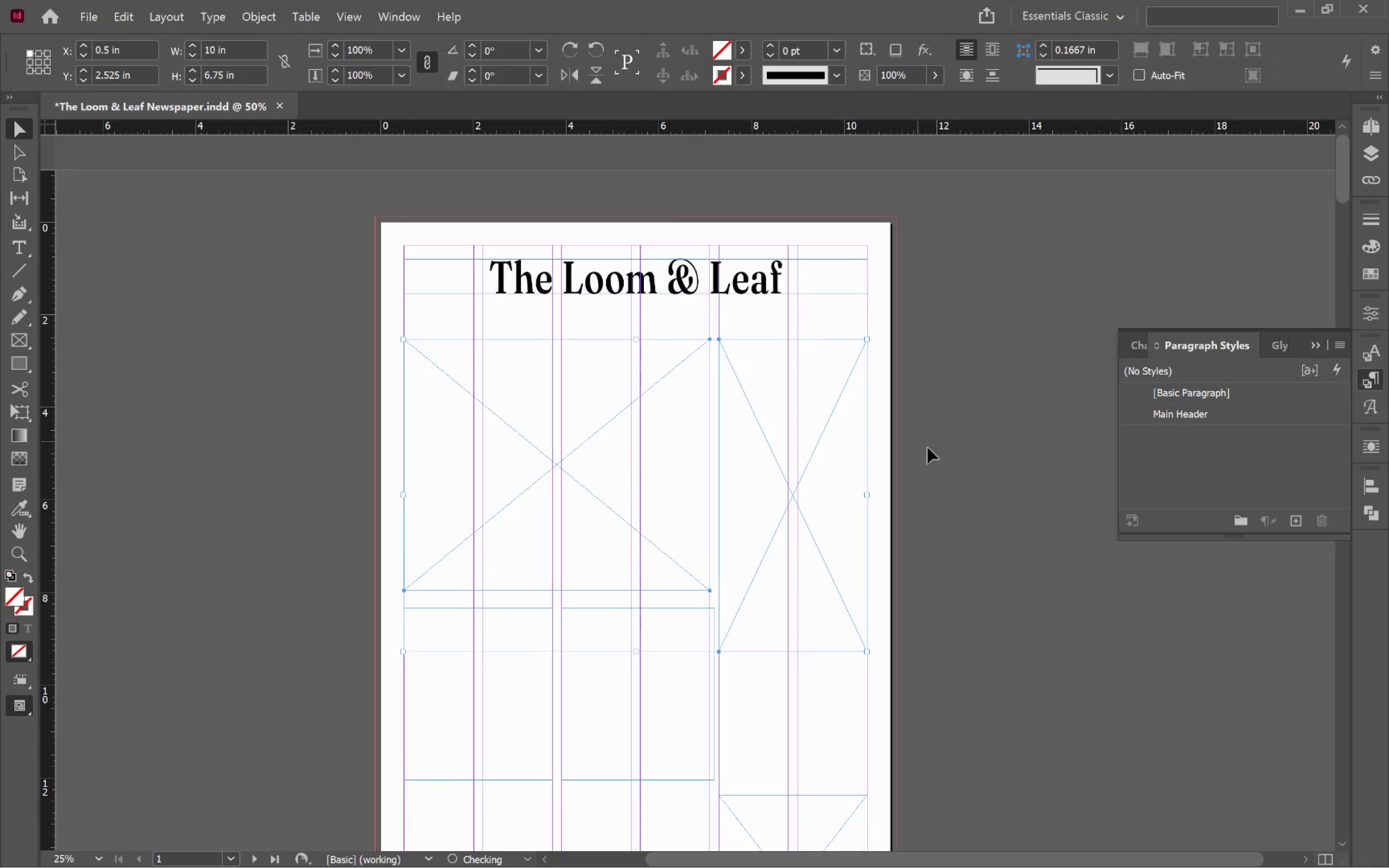 
left_click([956, 460])
 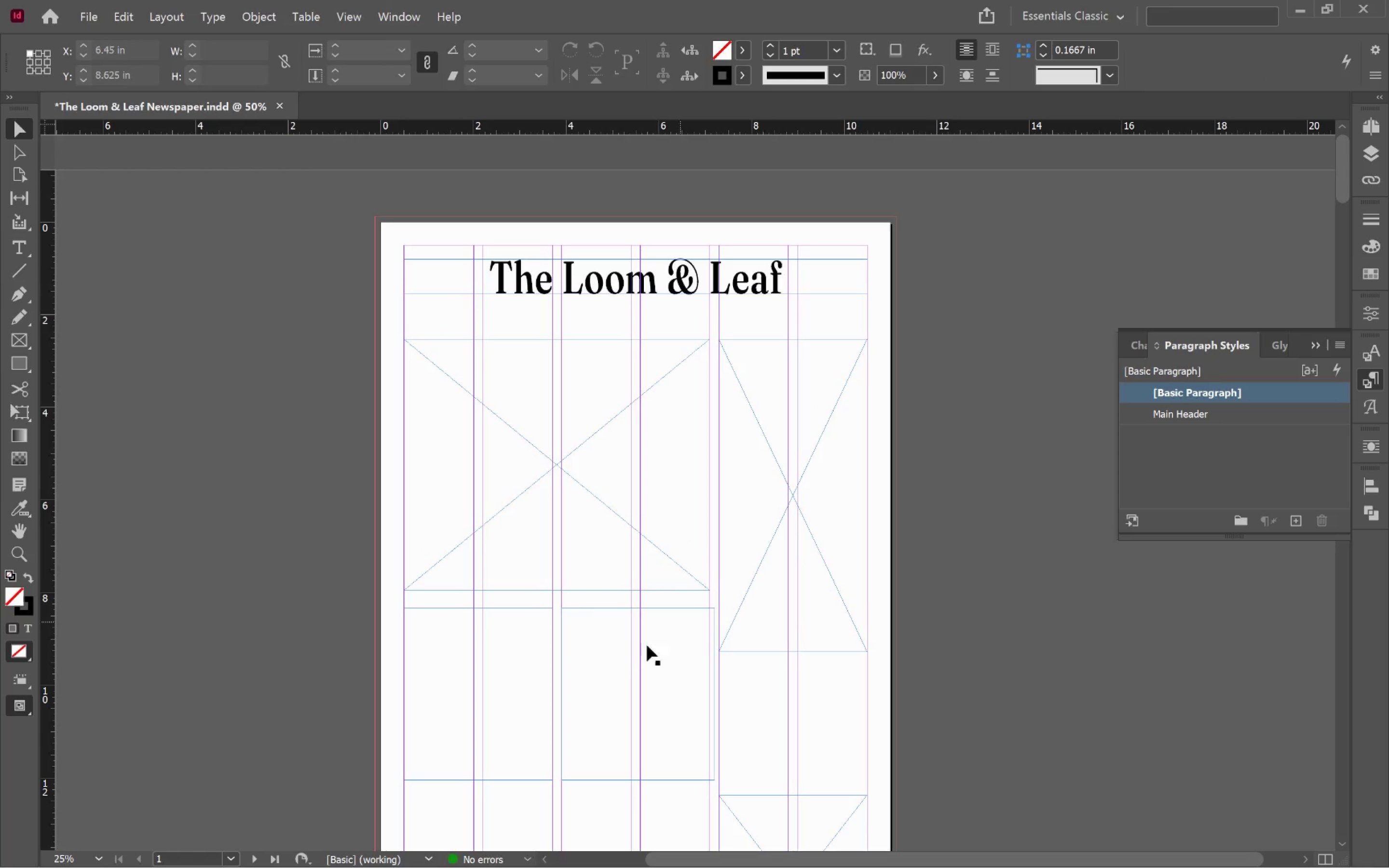 
left_click([638, 657])
 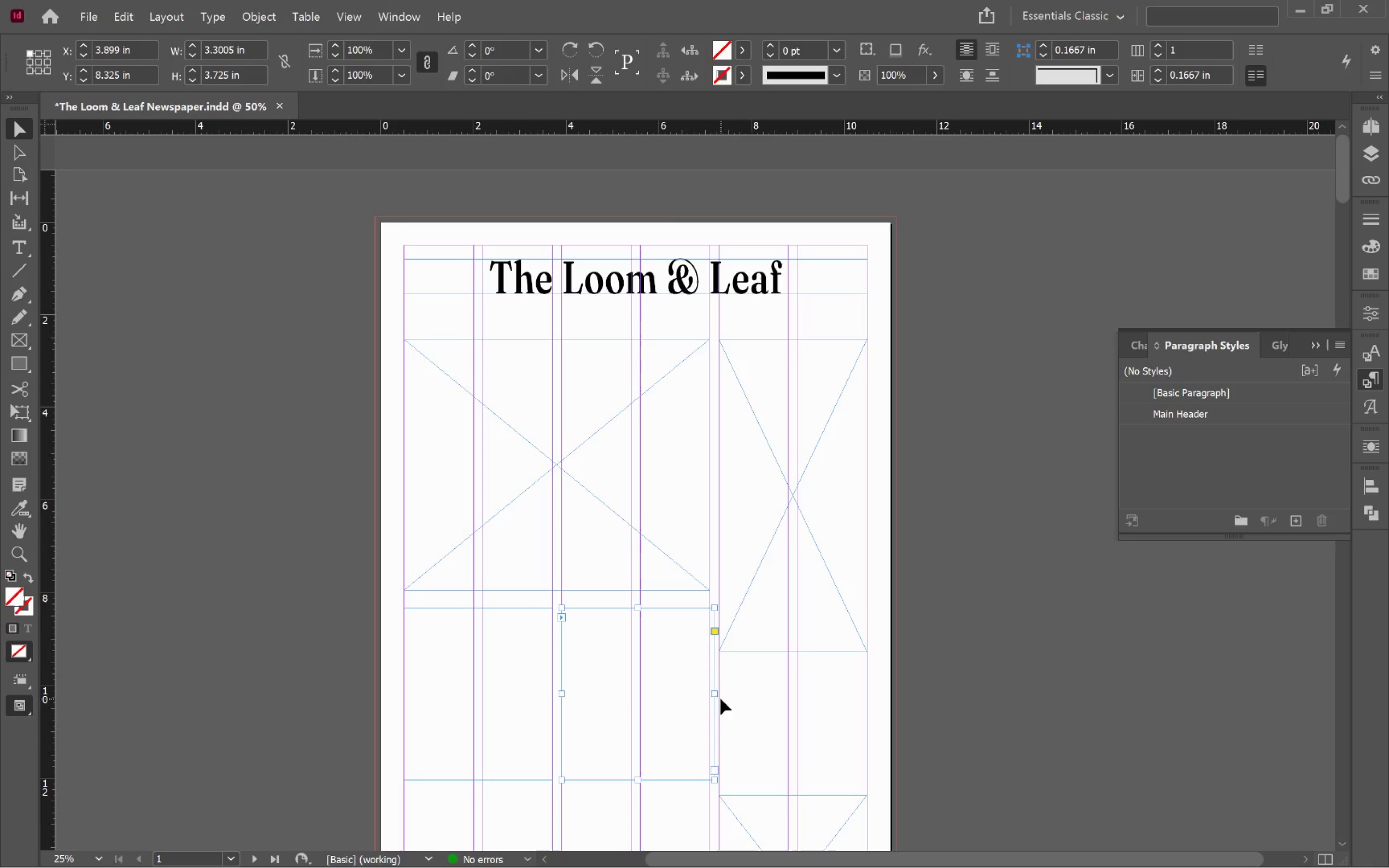 
left_click_drag(start_coordinate=[714, 697], to_coordinate=[708, 696])
 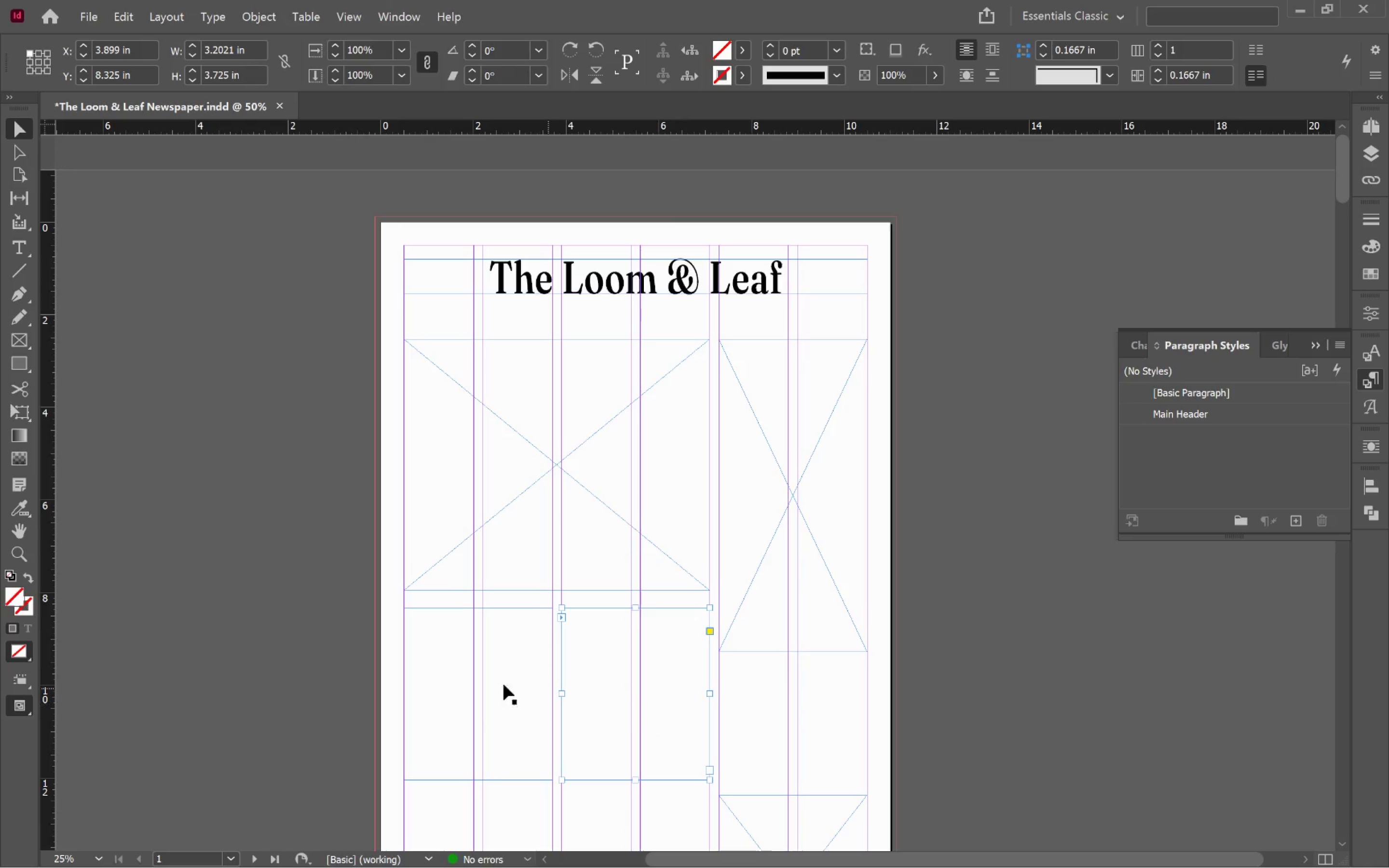 
left_click([451, 675])
 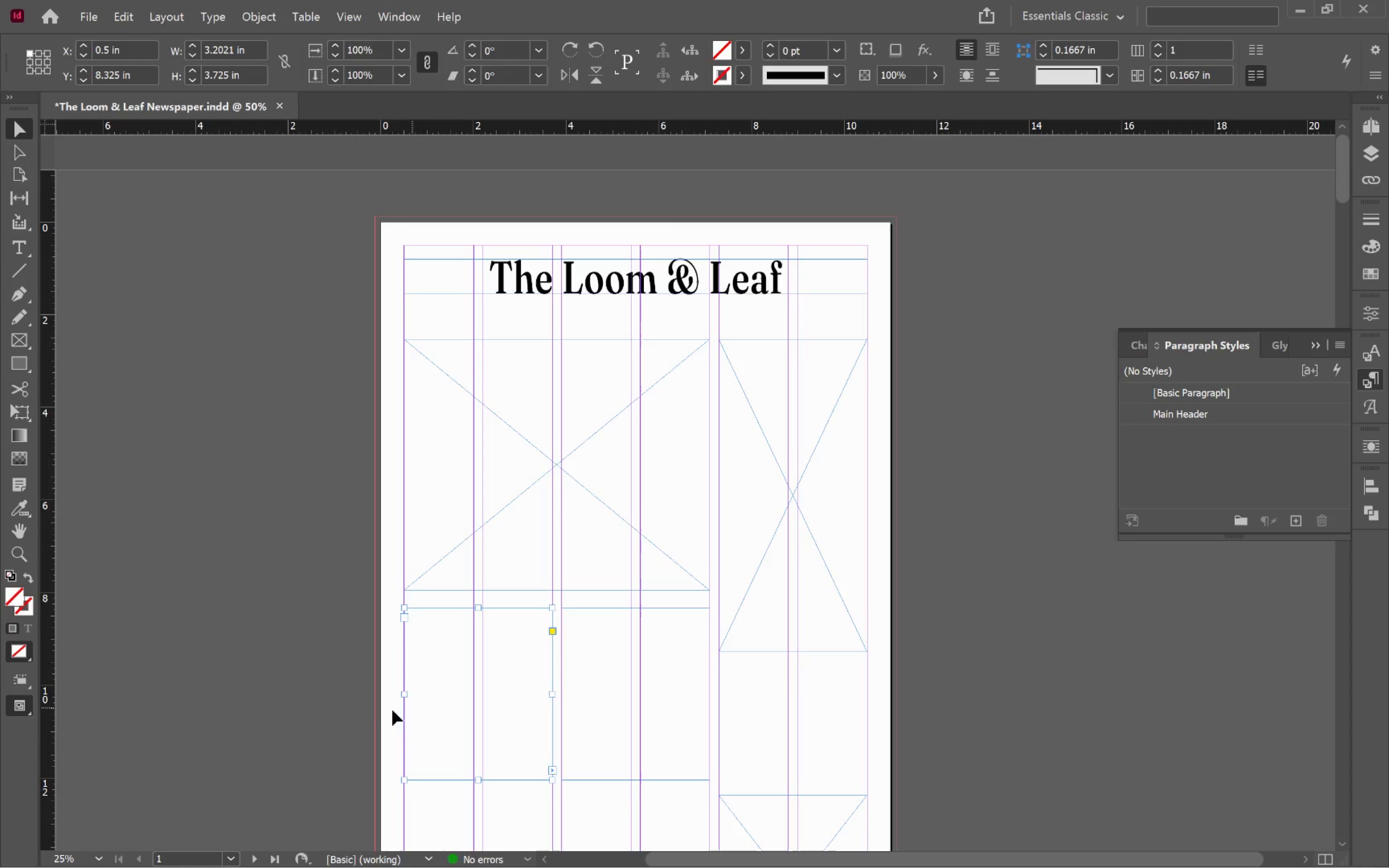 
hold_key(key=AltLeft, duration=1.72)
scroll: coordinate [383, 698], scroll_direction: up, amount: 5.0
 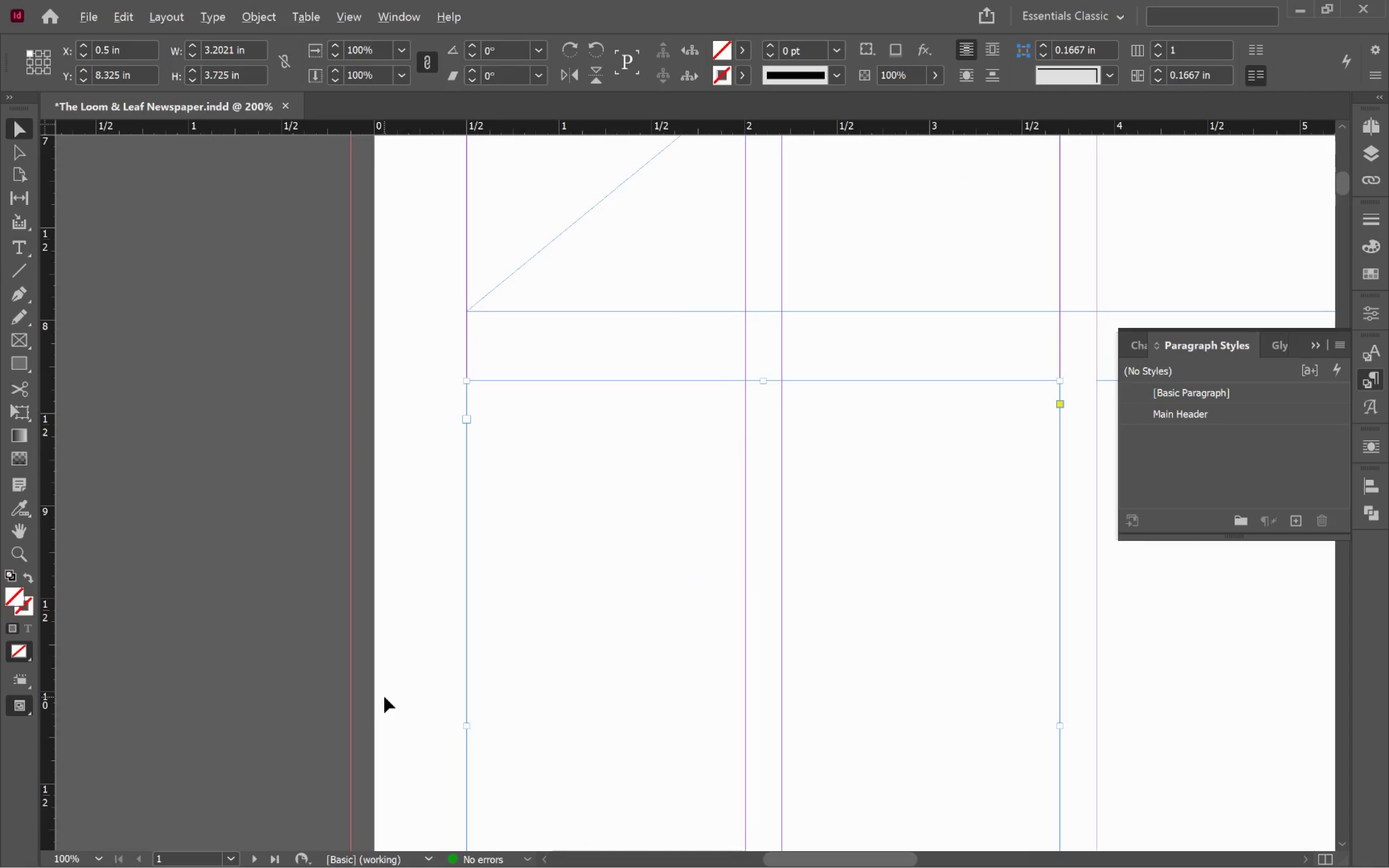 
scroll: coordinate [385, 696], scroll_direction: down, amount: 3.0
 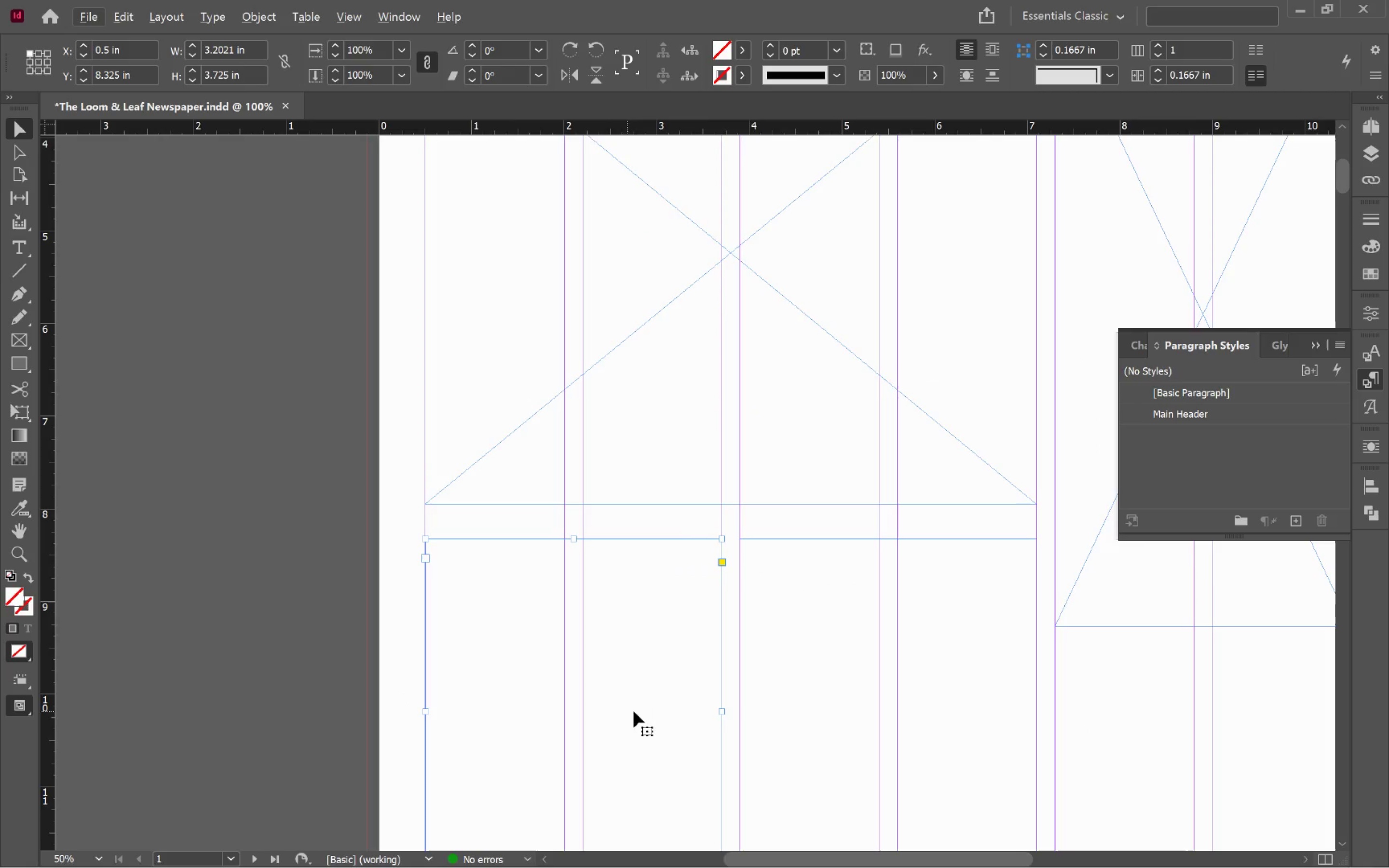 
hold_key(key=Space, duration=0.75)
 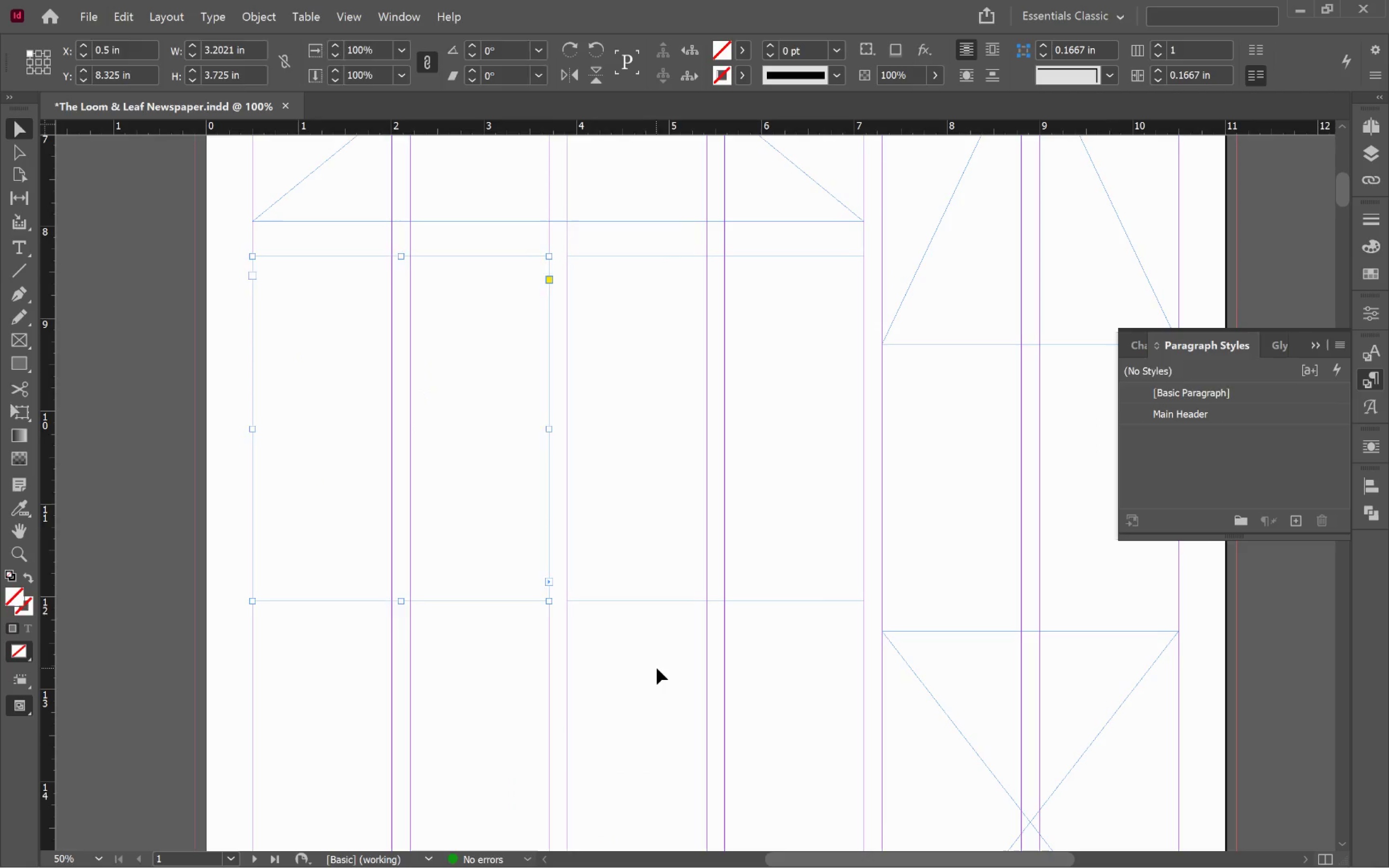 
left_click_drag(start_coordinate=[622, 688], to_coordinate=[449, 405])
 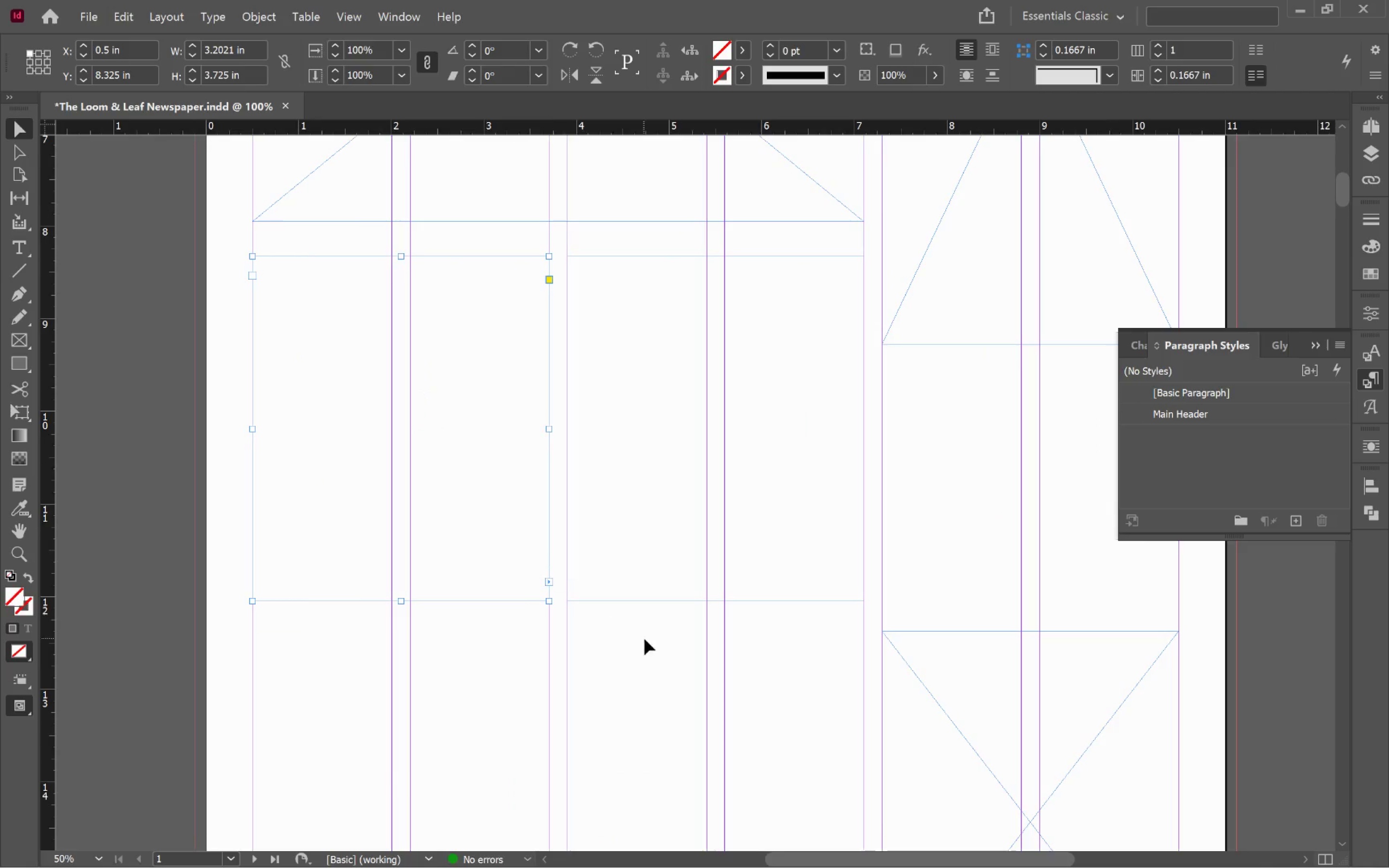 
left_click([657, 668])
 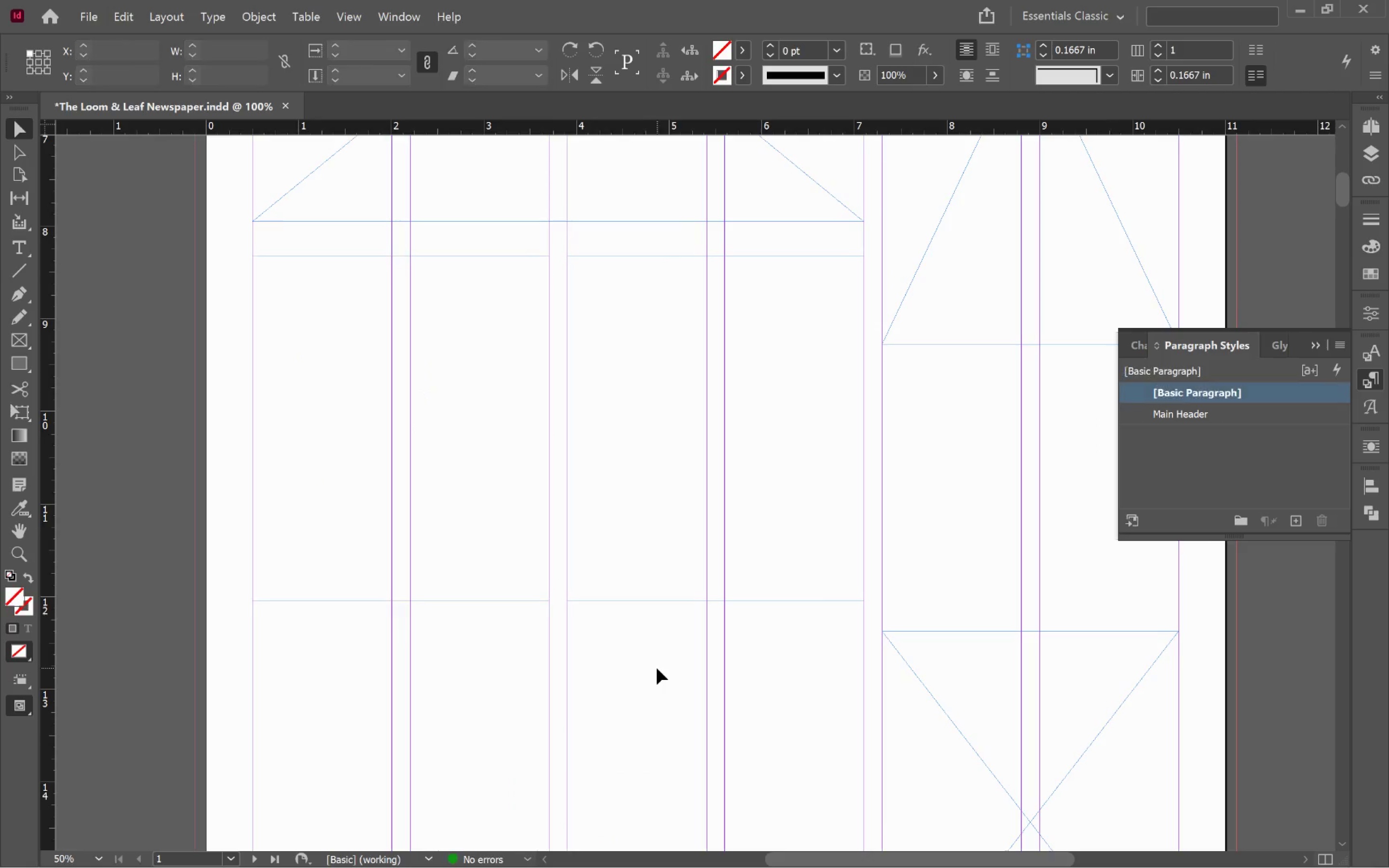 
hold_key(key=AltLeft, duration=0.72)
 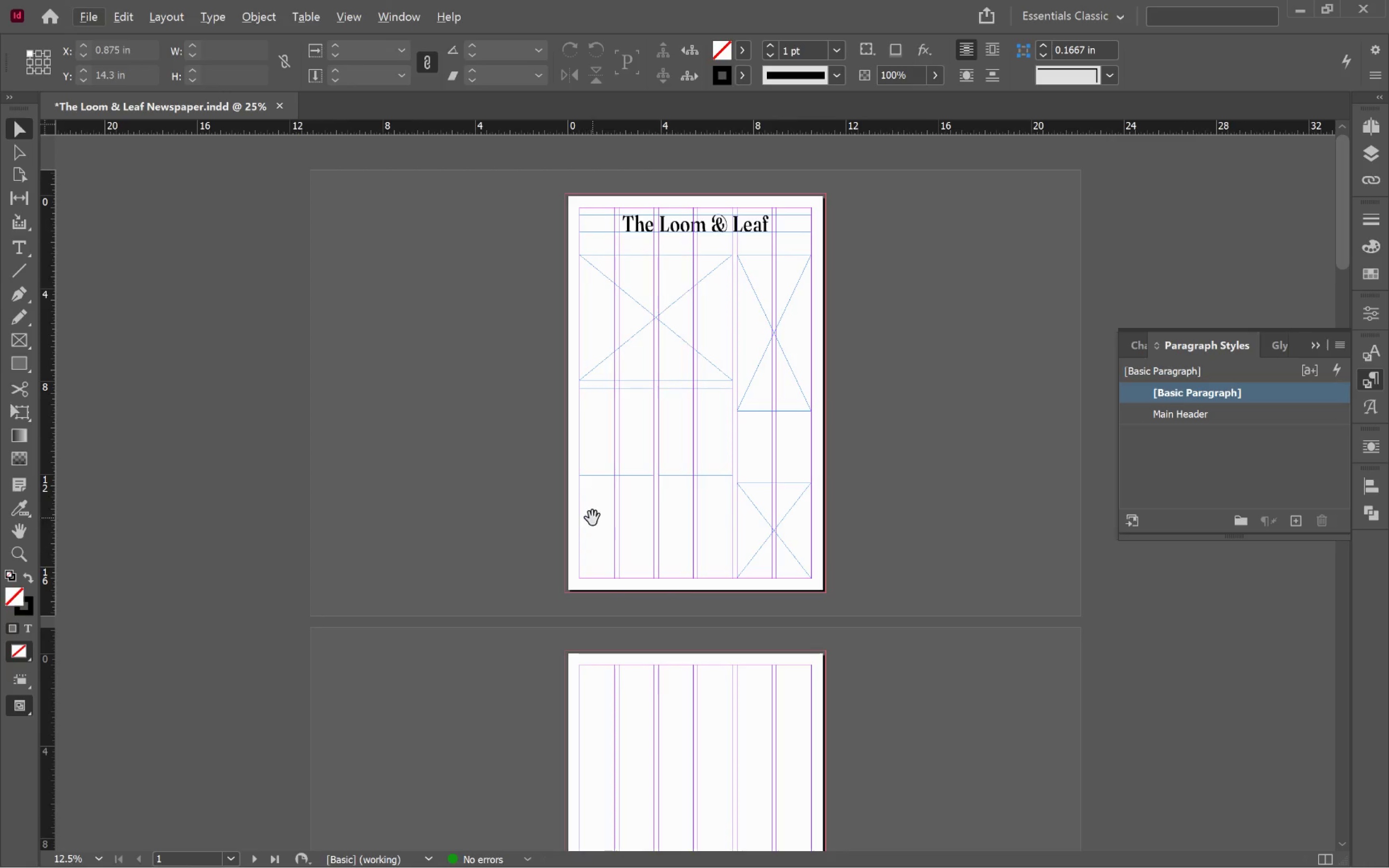 
hold_key(key=Space, duration=0.77)
 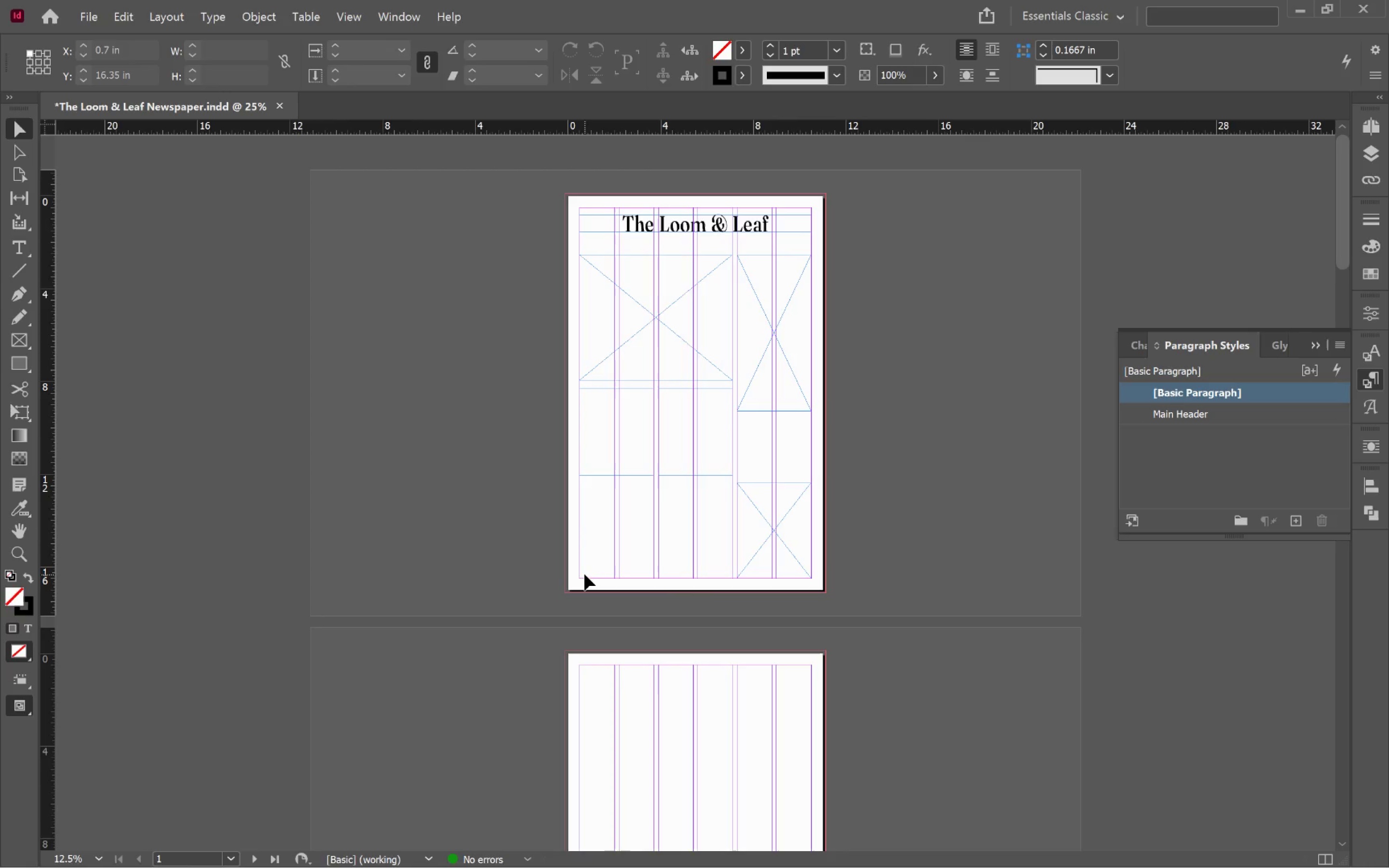 
scroll: coordinate [634, 667], scroll_direction: down, amount: 3.0
 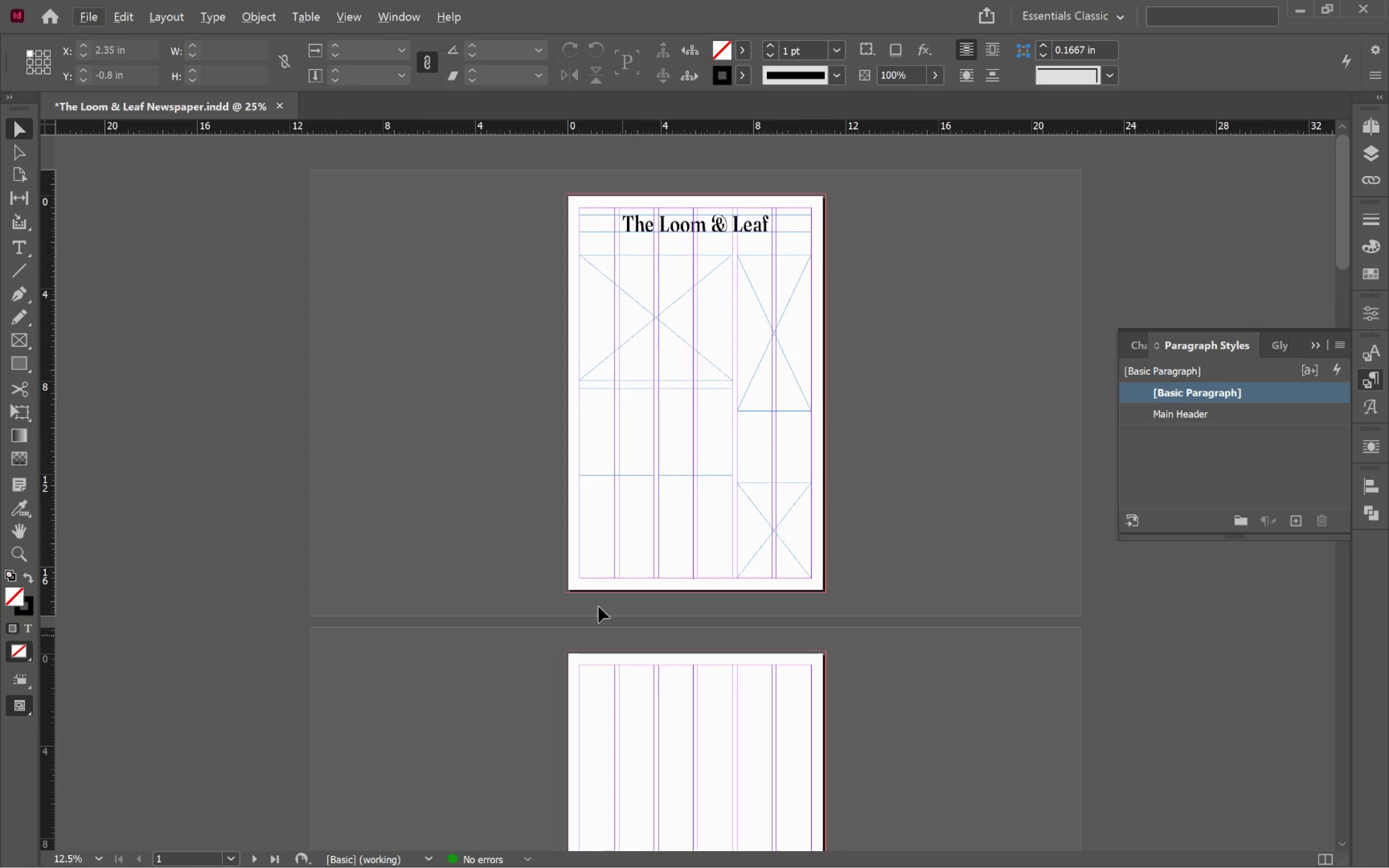 
left_click_drag(start_coordinate=[592, 518], to_coordinate=[585, 576])
 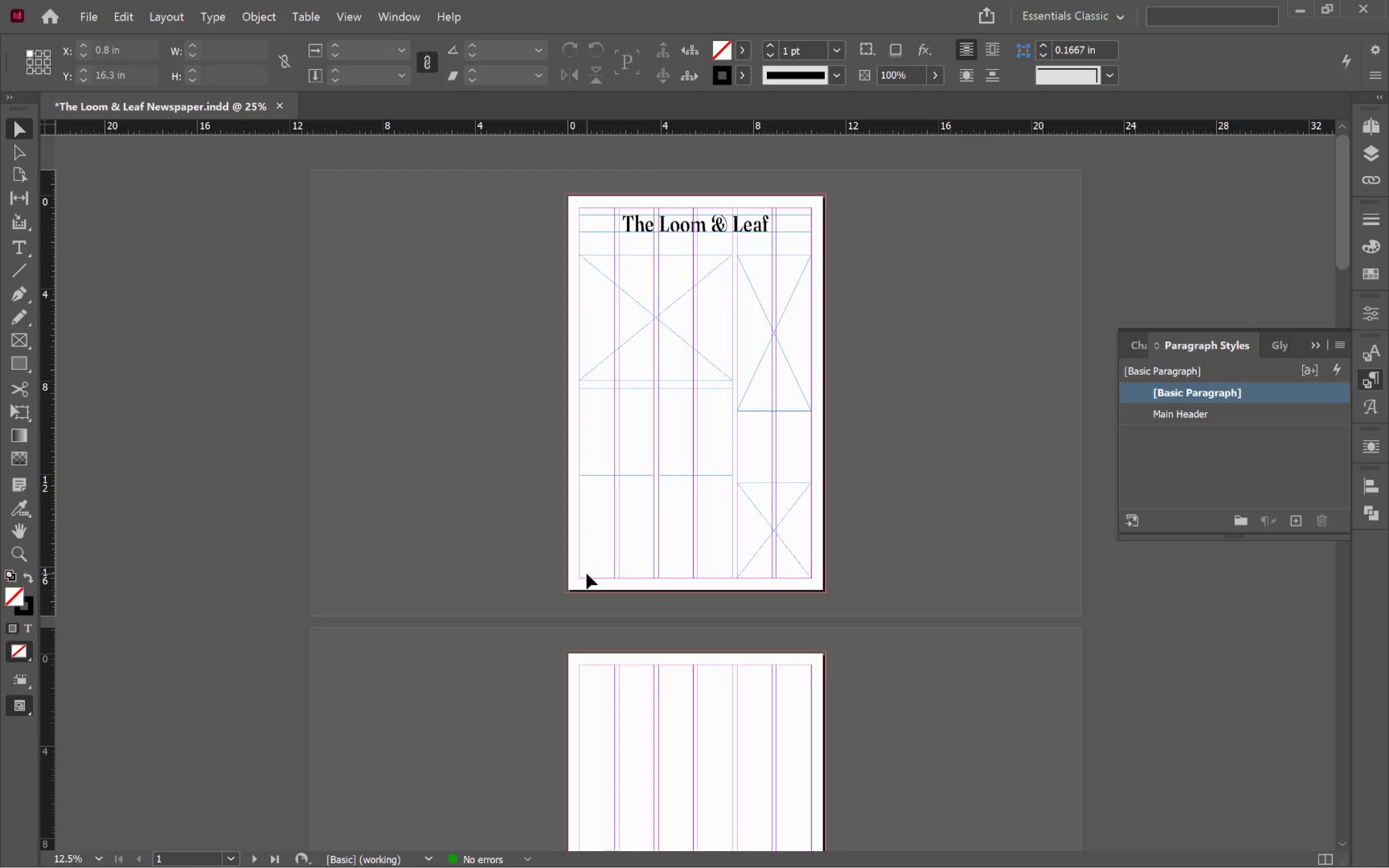 
left_click([565, 568])
 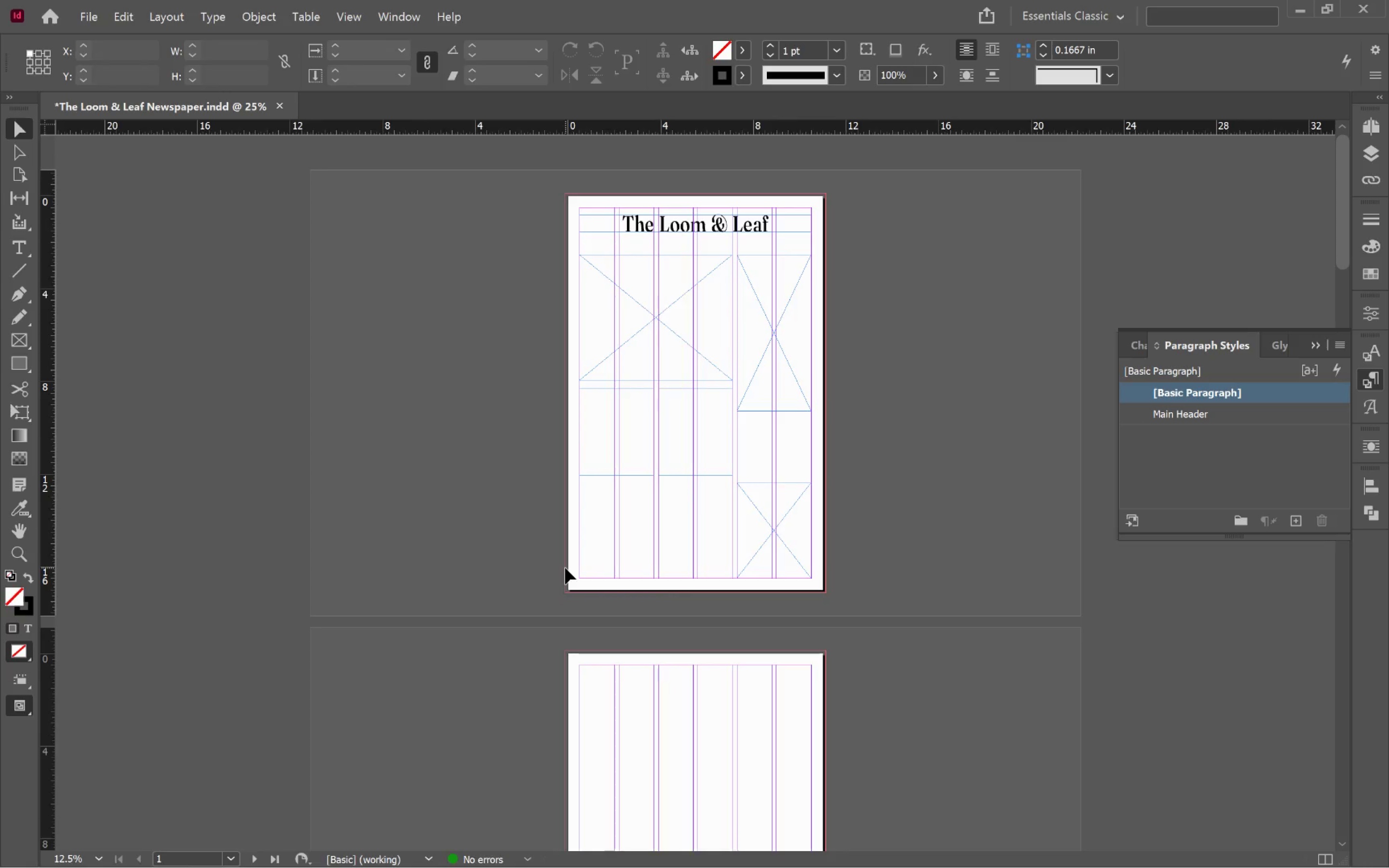 
key(W)
 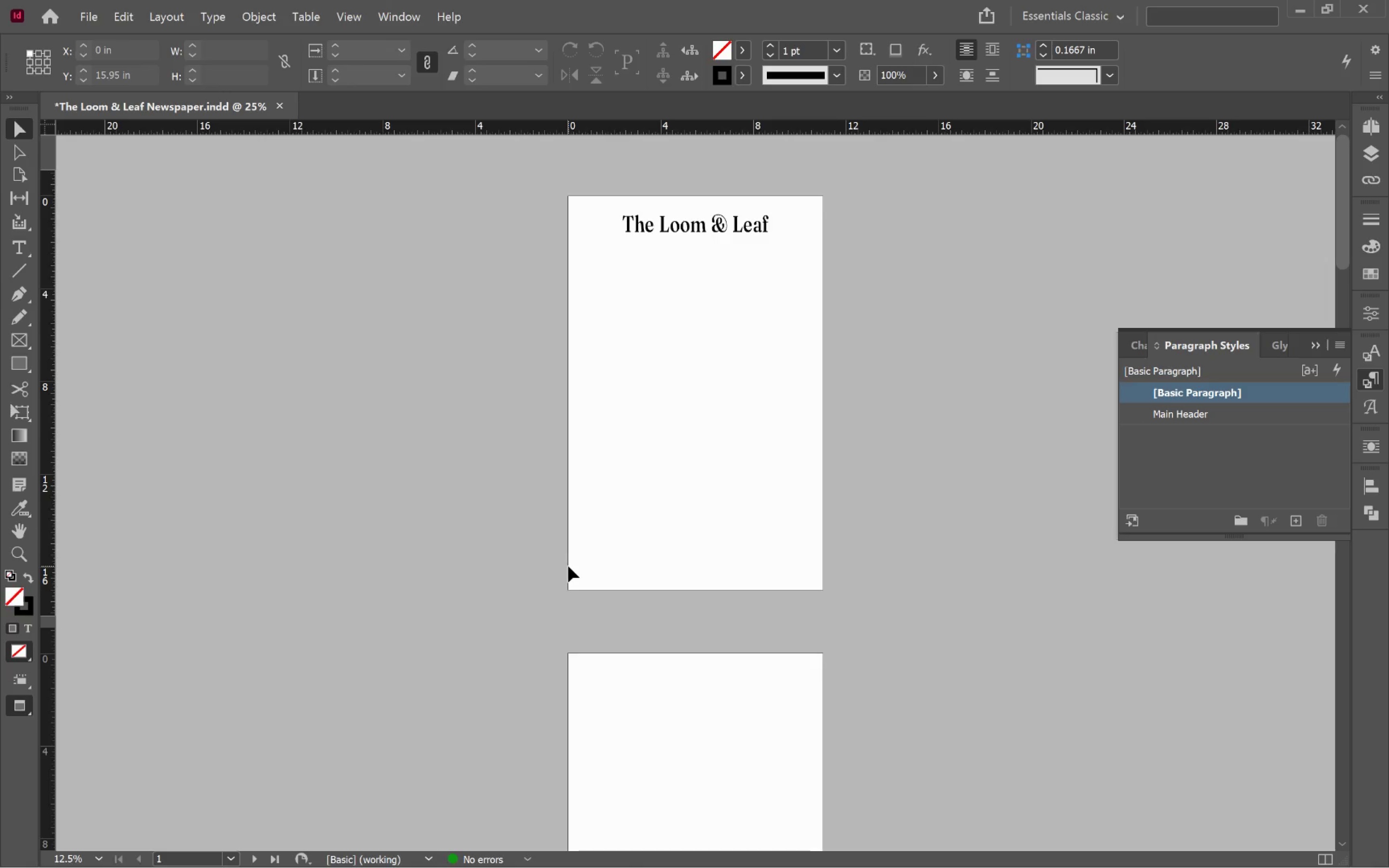 
wait(7.58)
 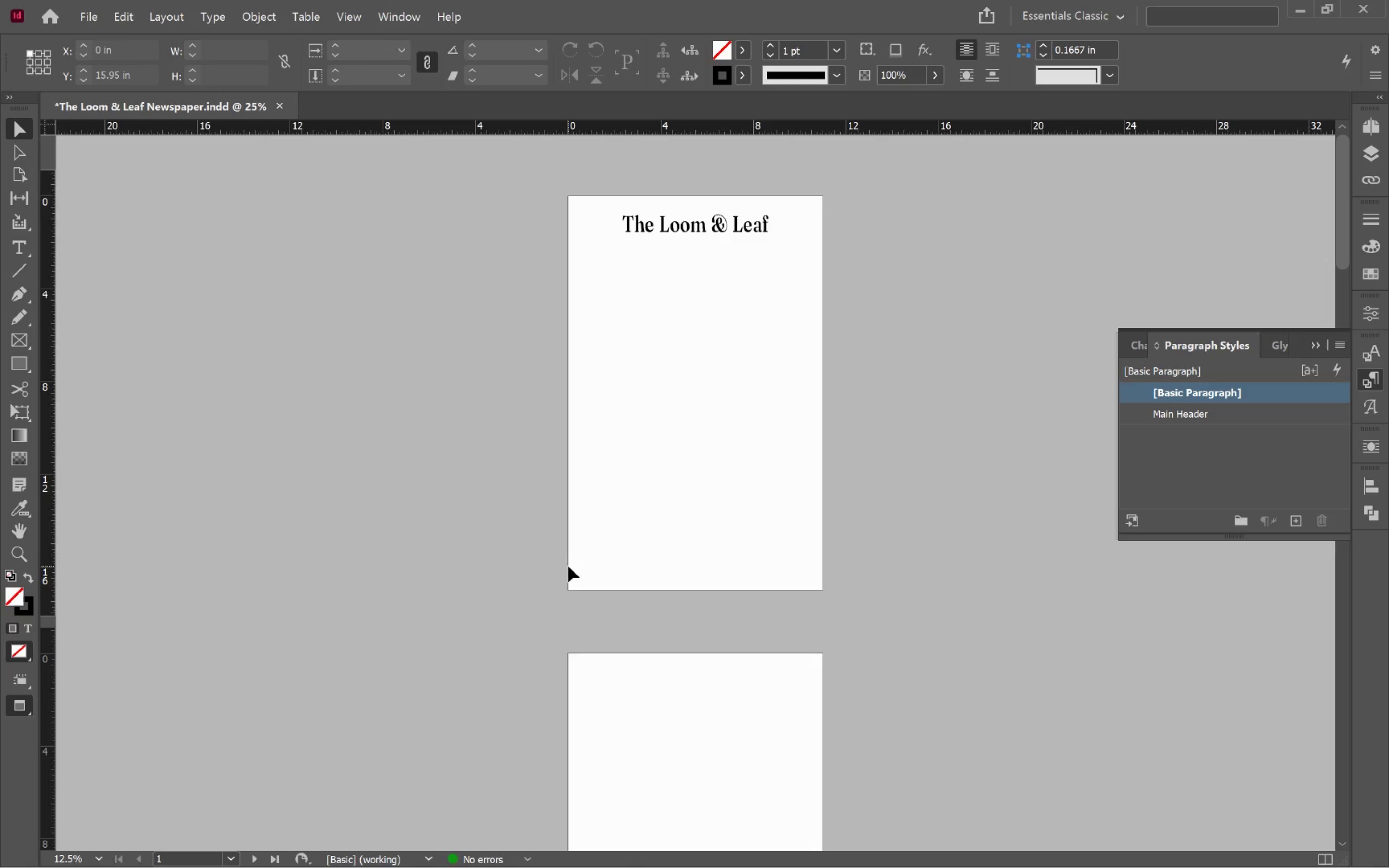 
key(W)
 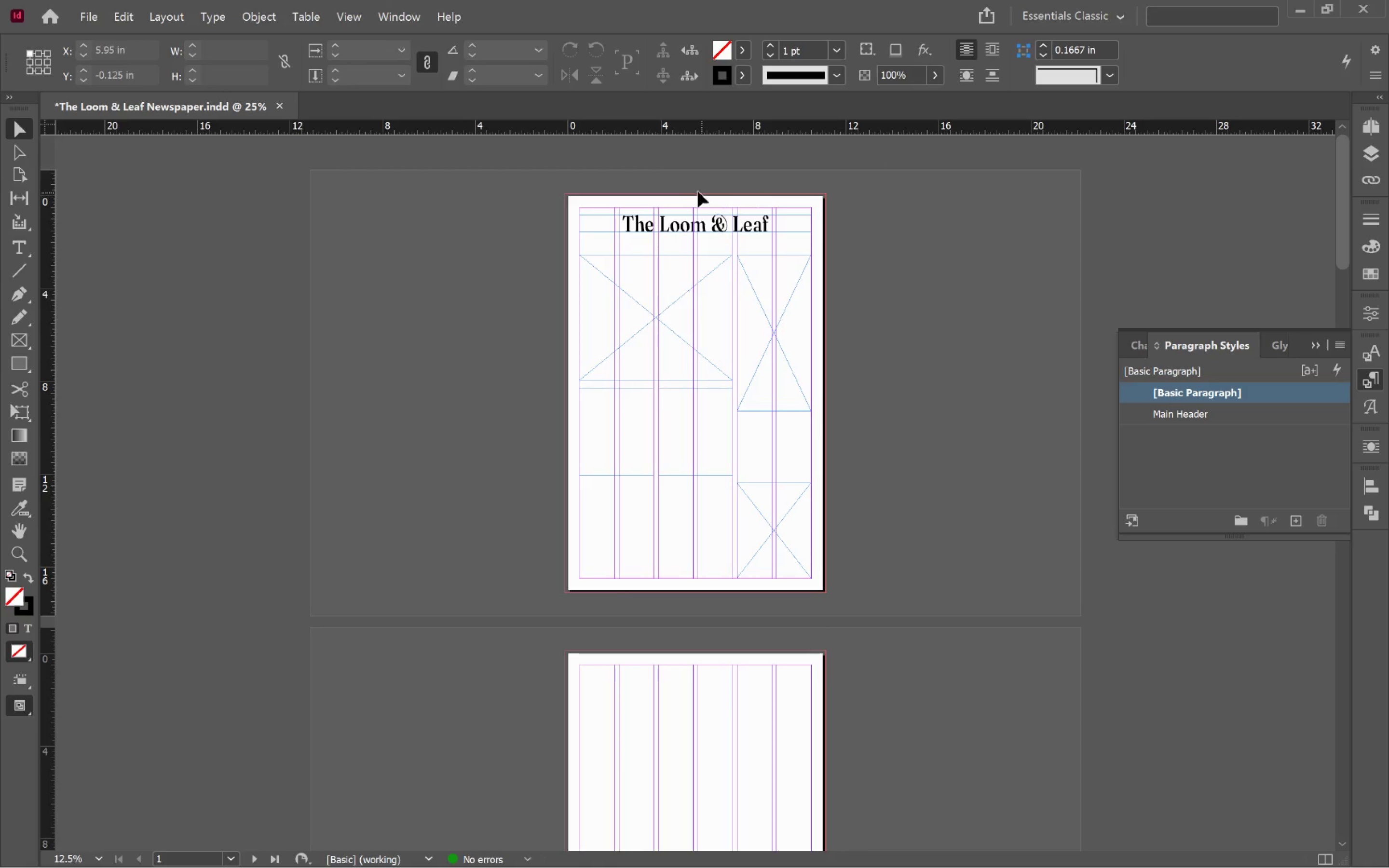 
hold_key(key=AltLeft, duration=1.09)
scroll: coordinate [693, 224], scroll_direction: up, amount: 2.0
 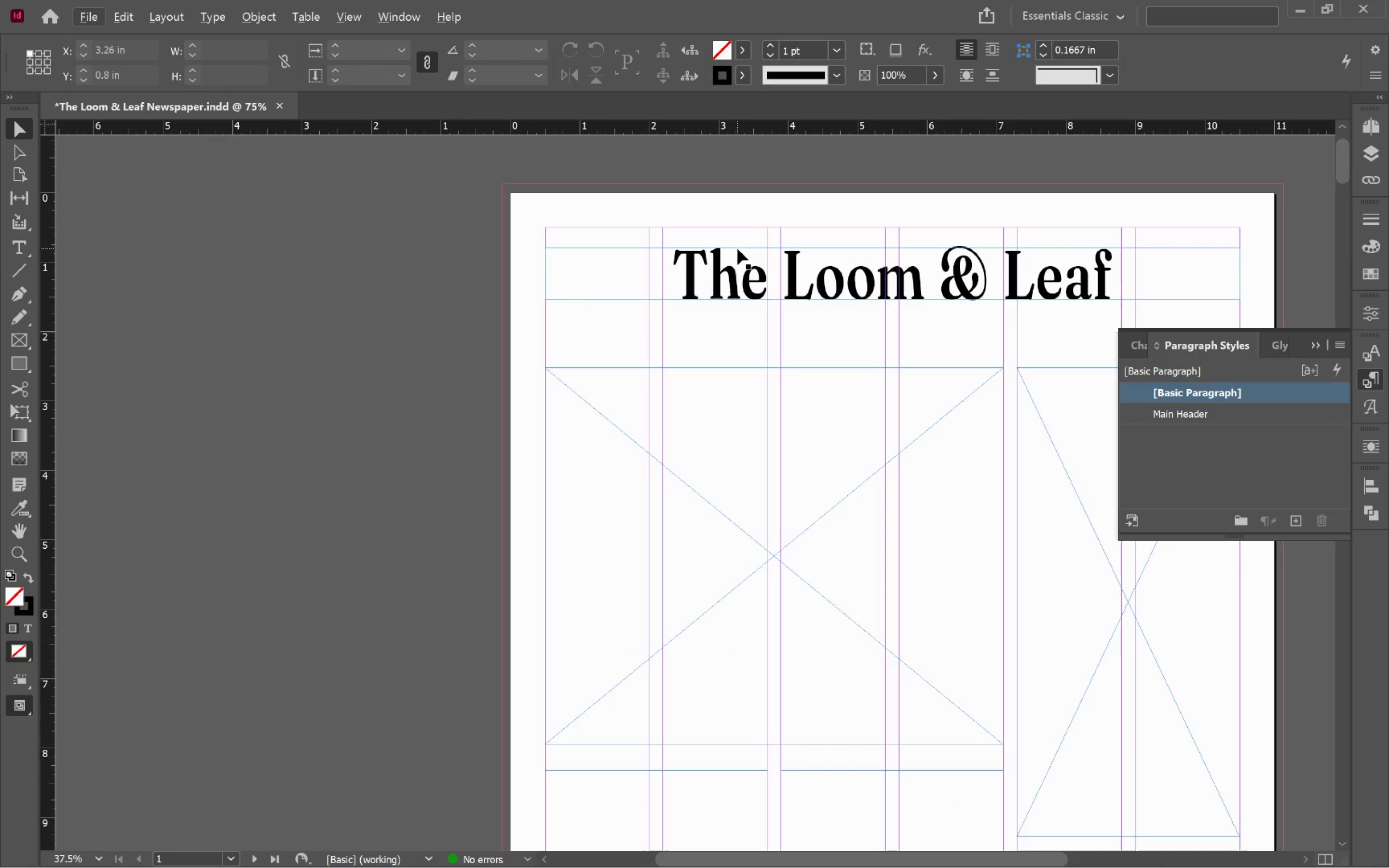 
key(Alt+Tab)
 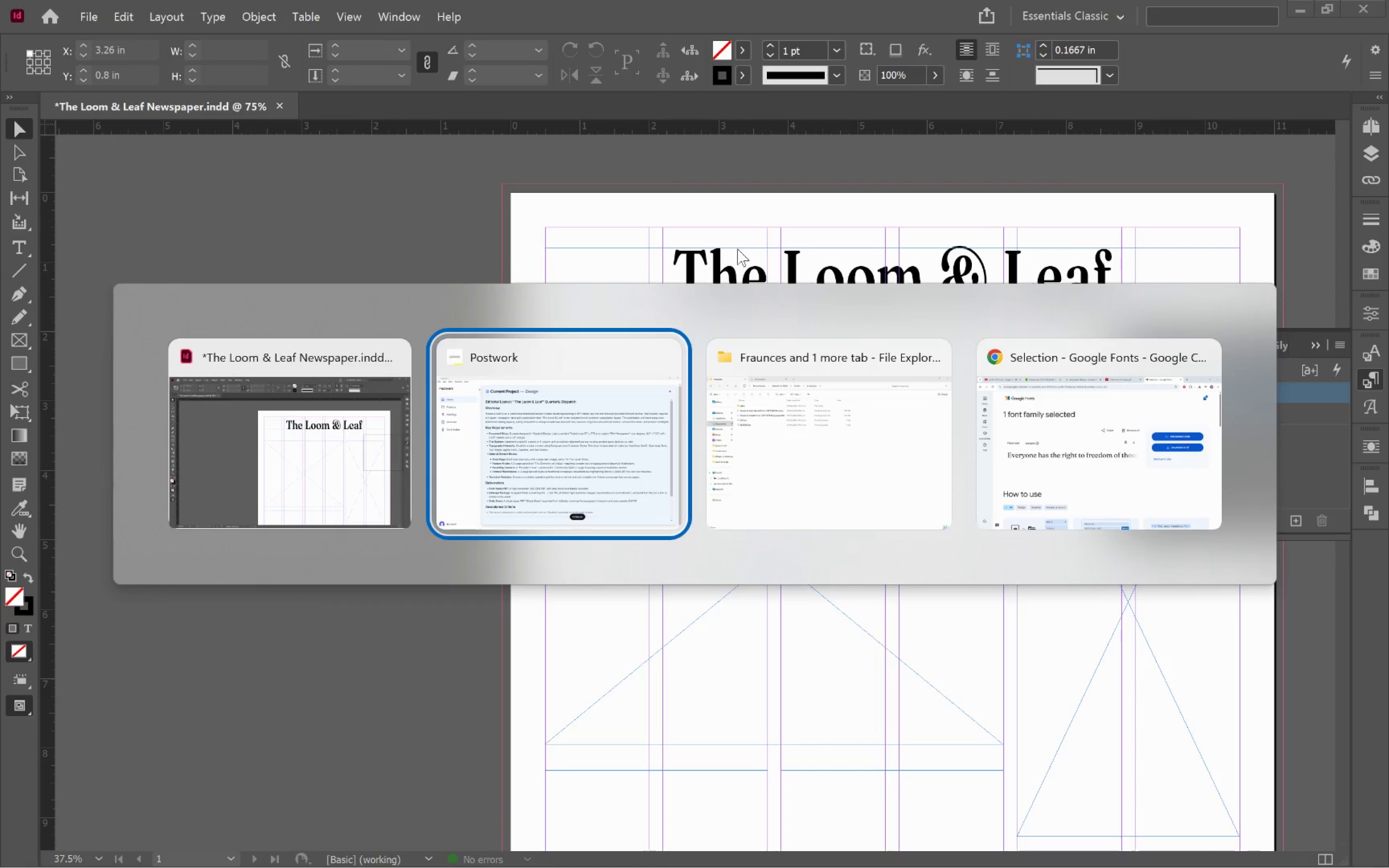 
key(Alt+Tab)
 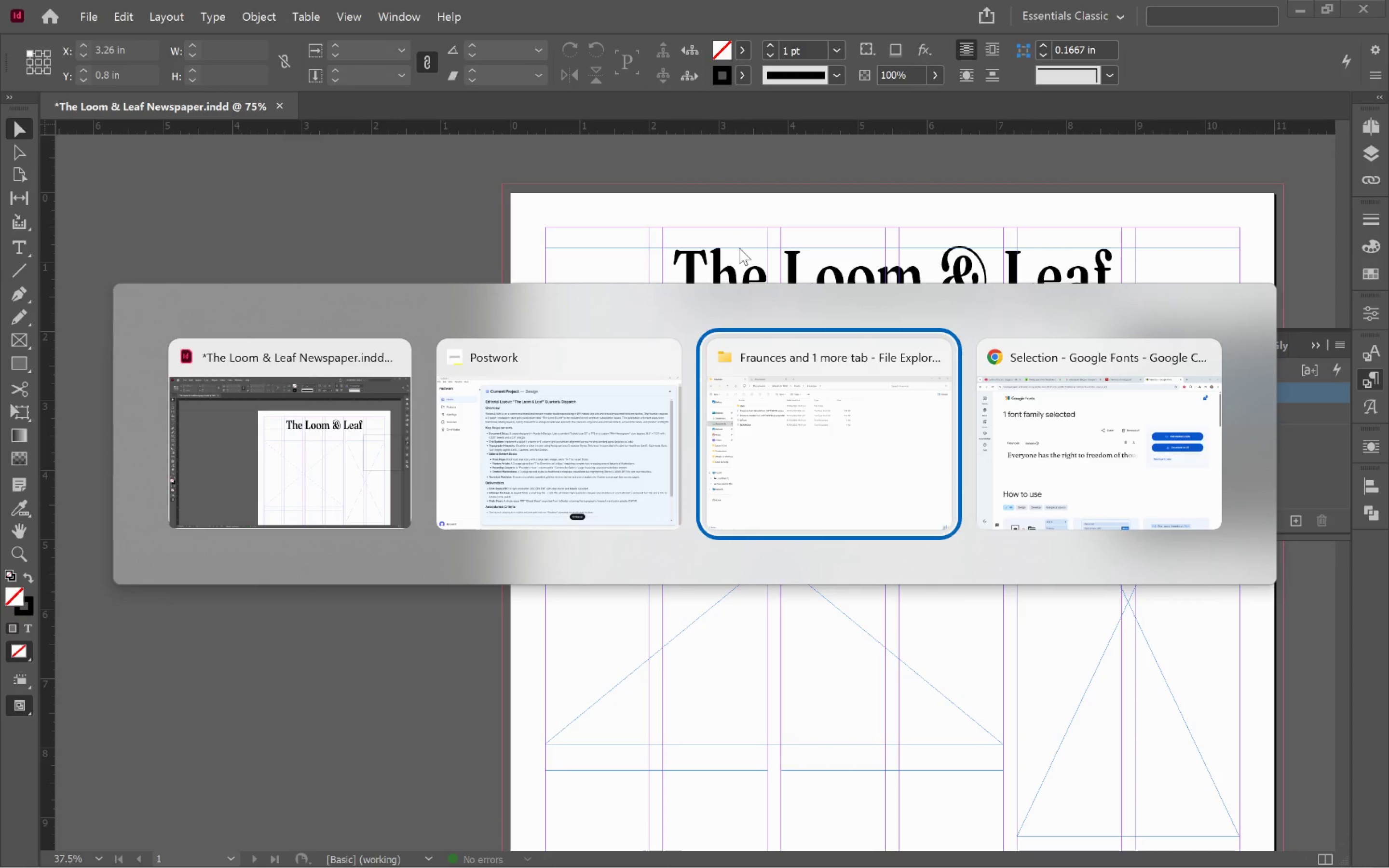 
key(Alt+Tab)
 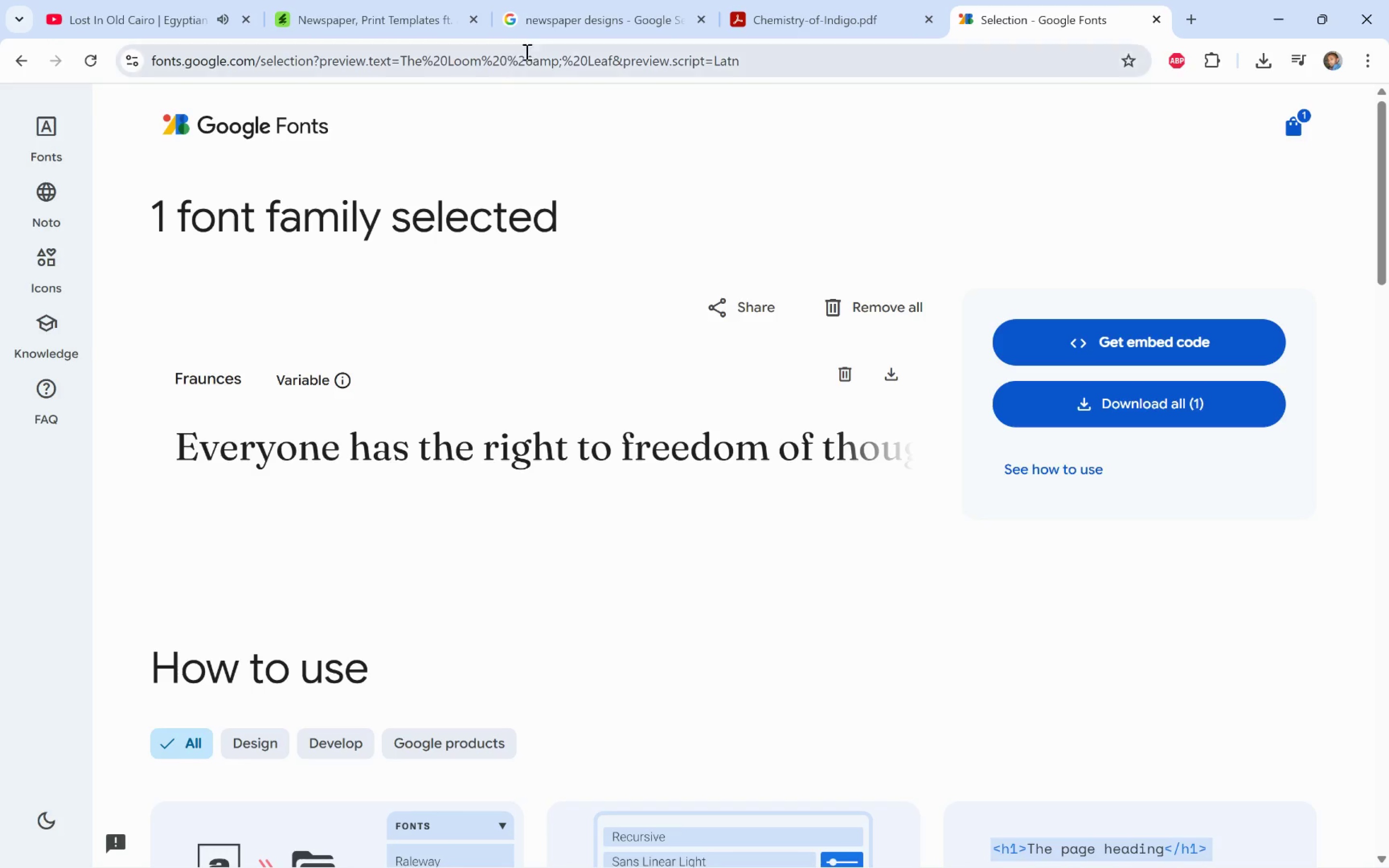 
left_click([381, 15])
 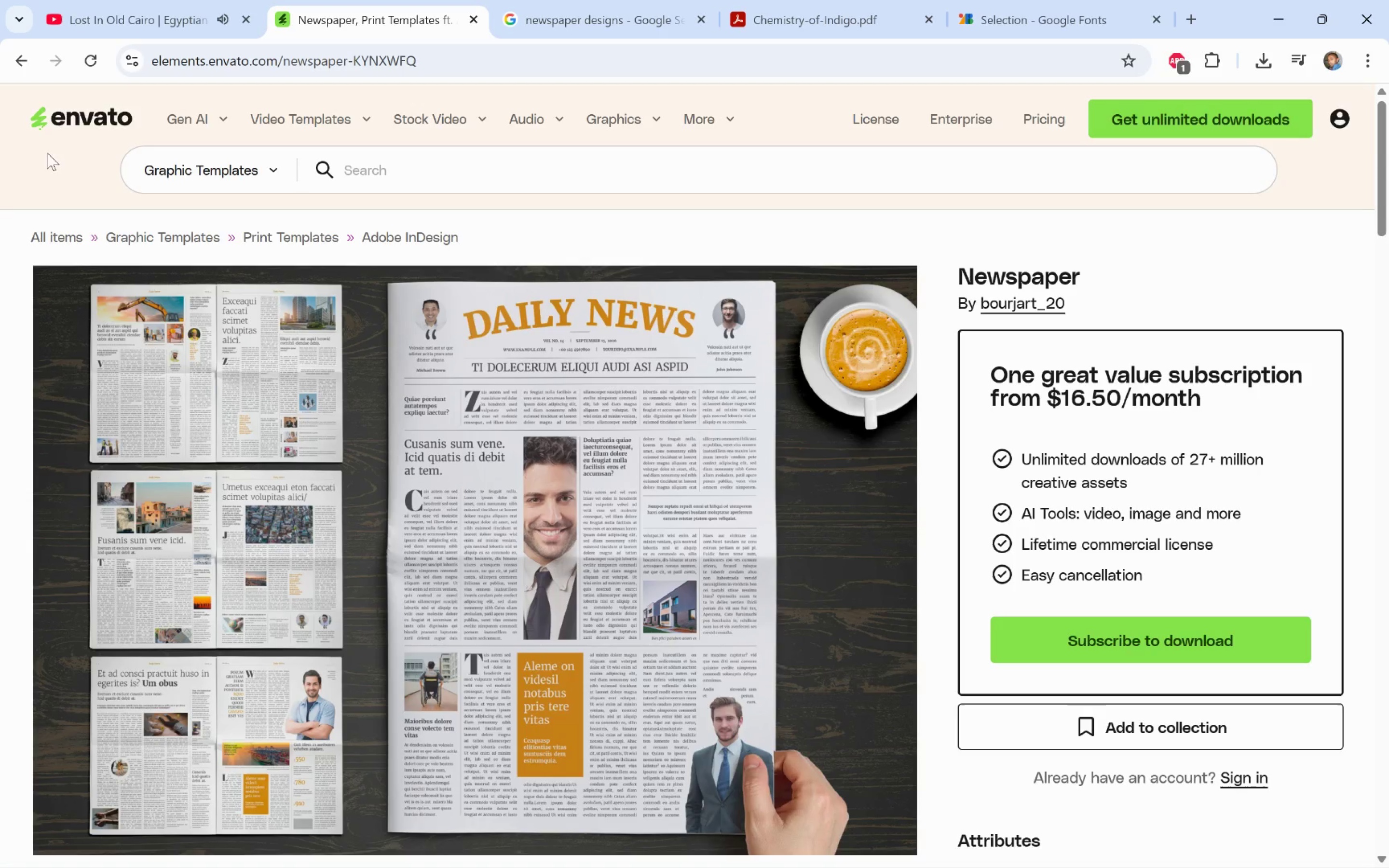 
left_click([30, 59])
 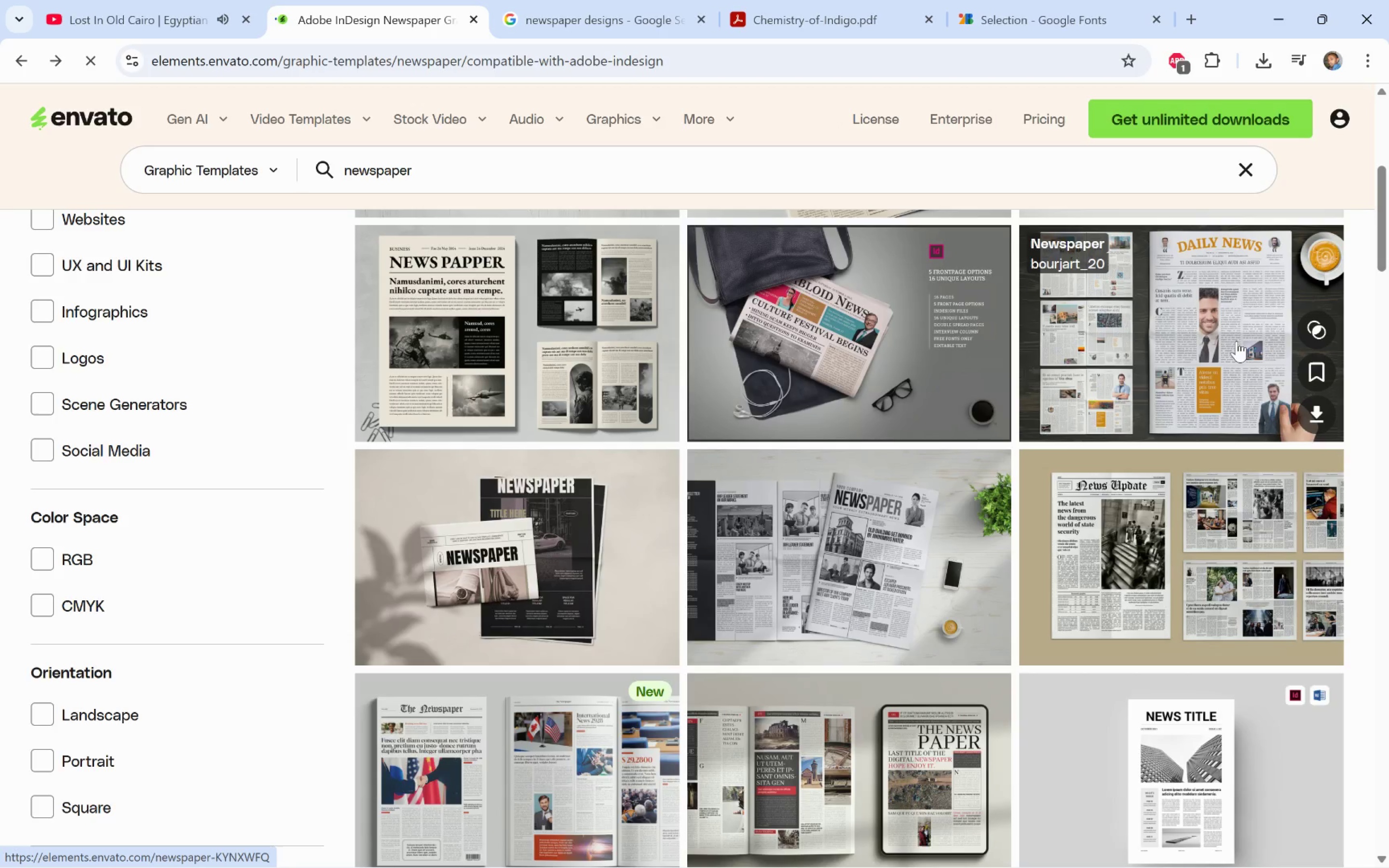 
wait(5.5)
 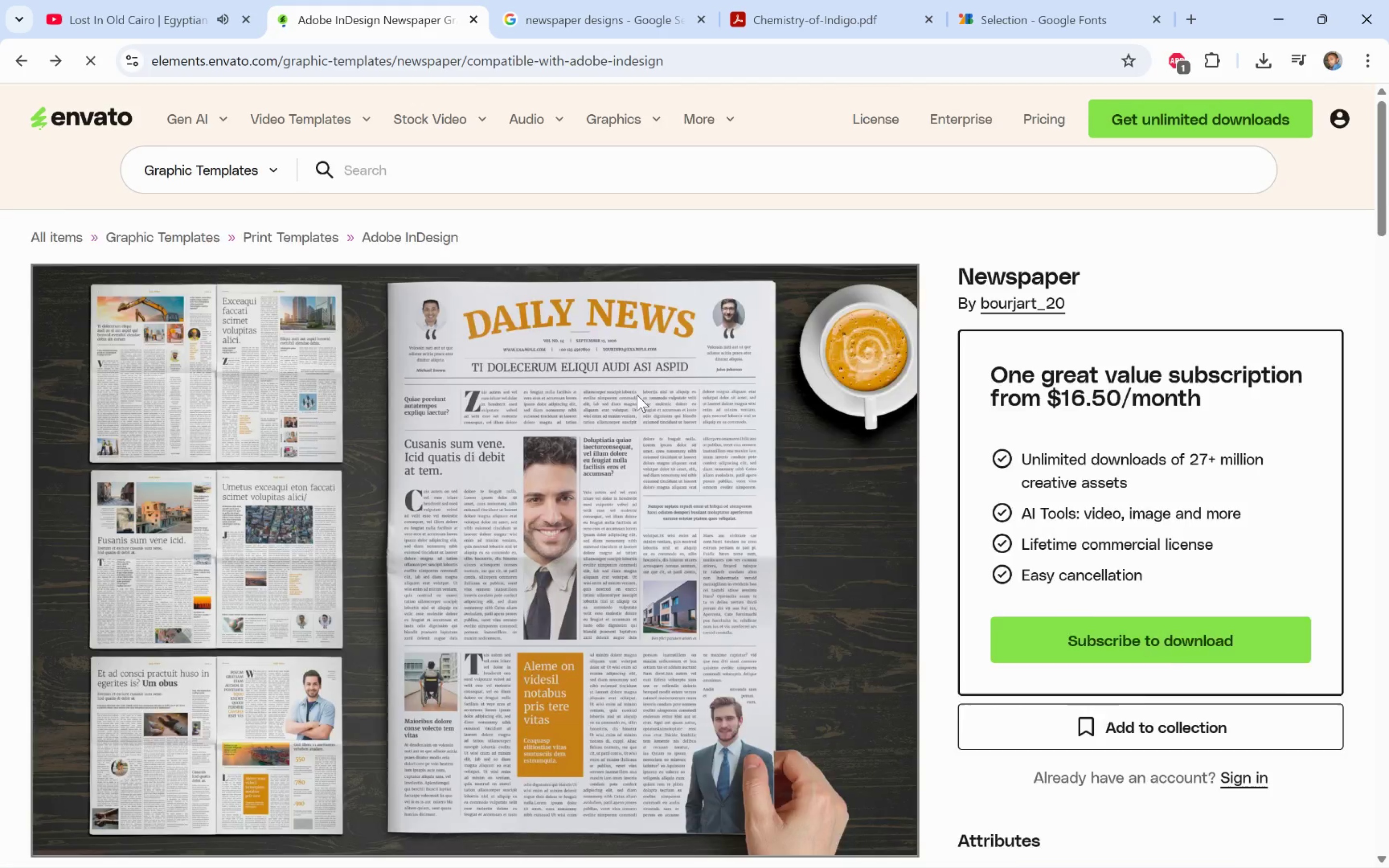 
left_click([1114, 595])
 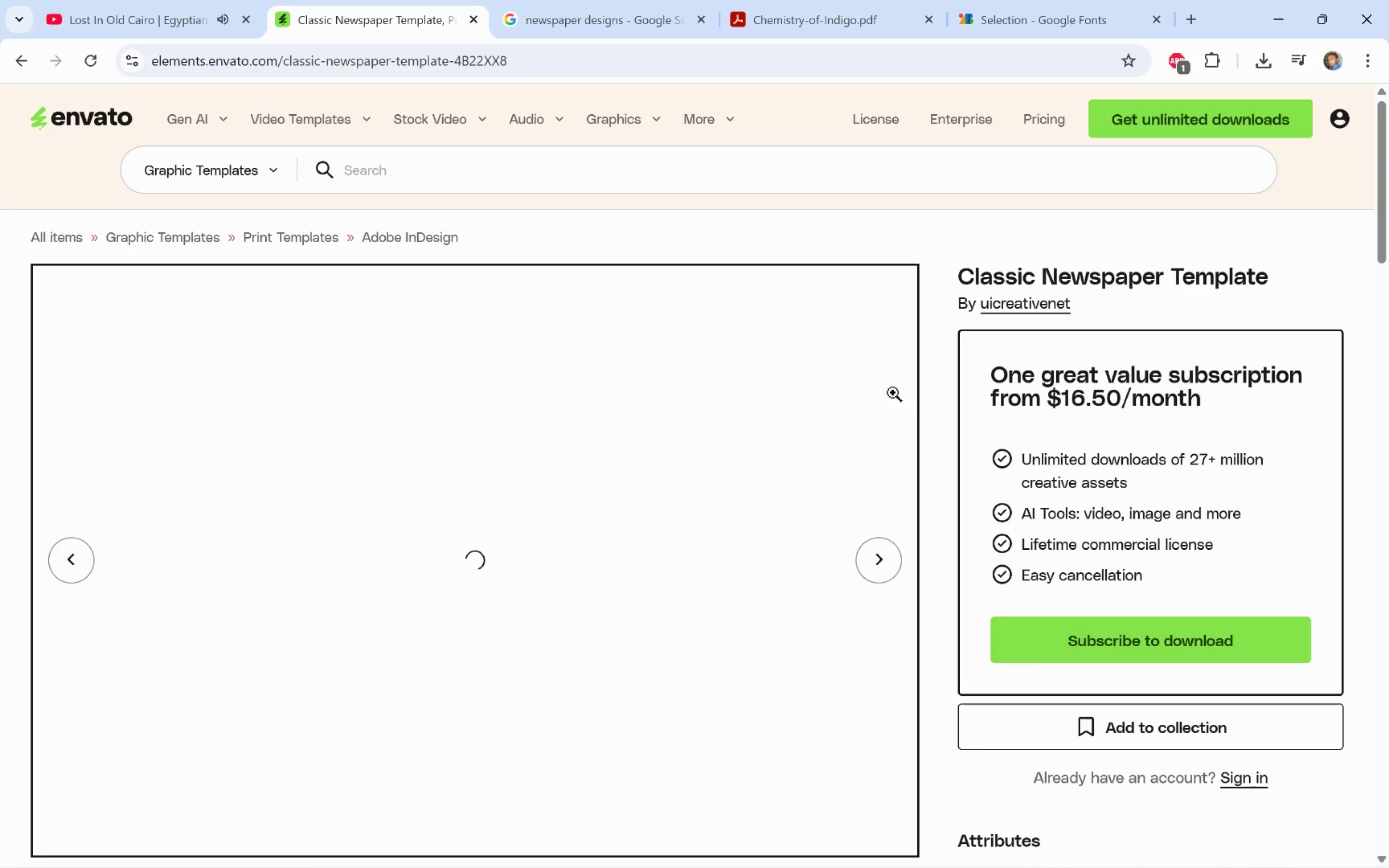 
mouse_move([798, 339])
 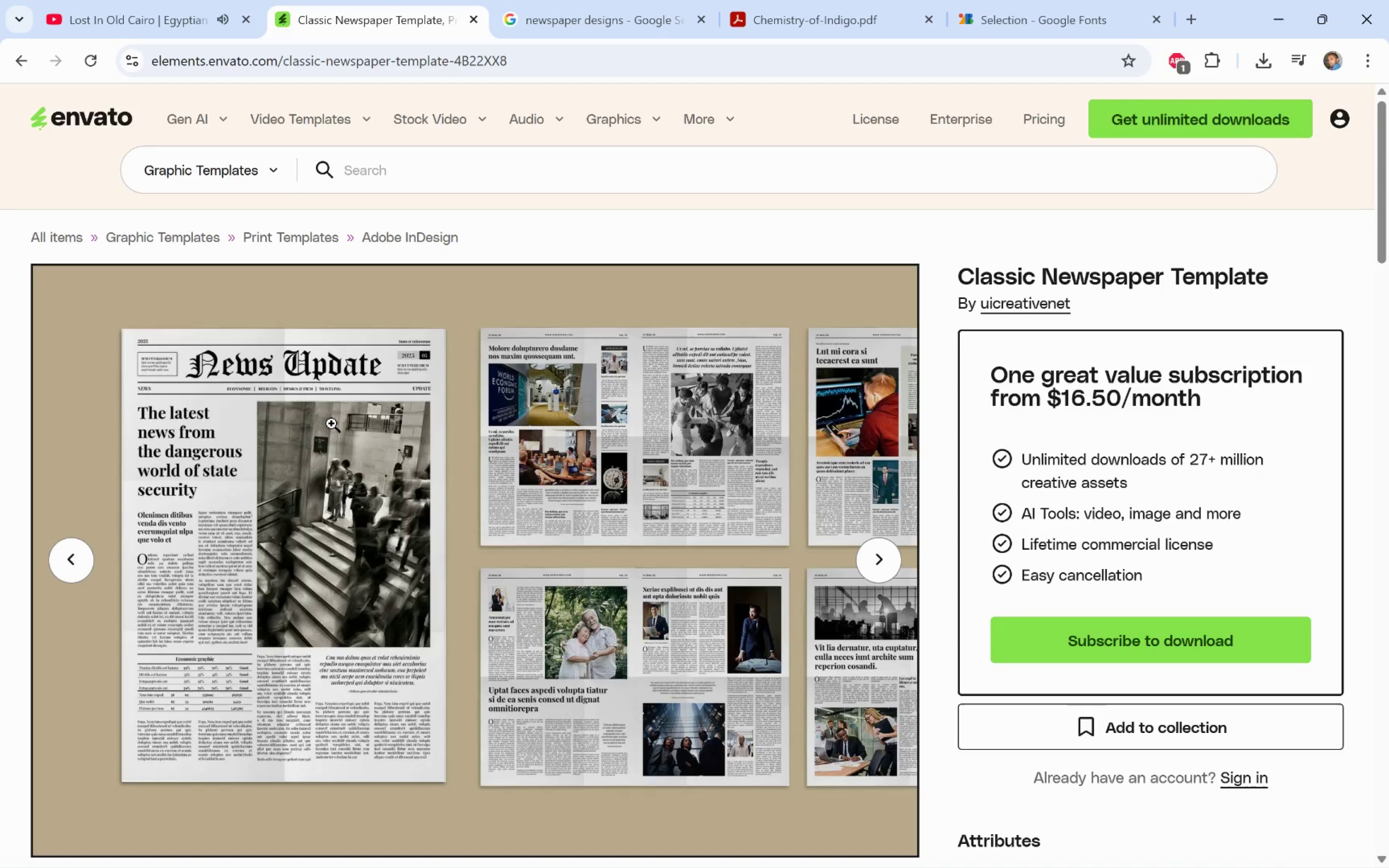 
left_click([331, 423])
 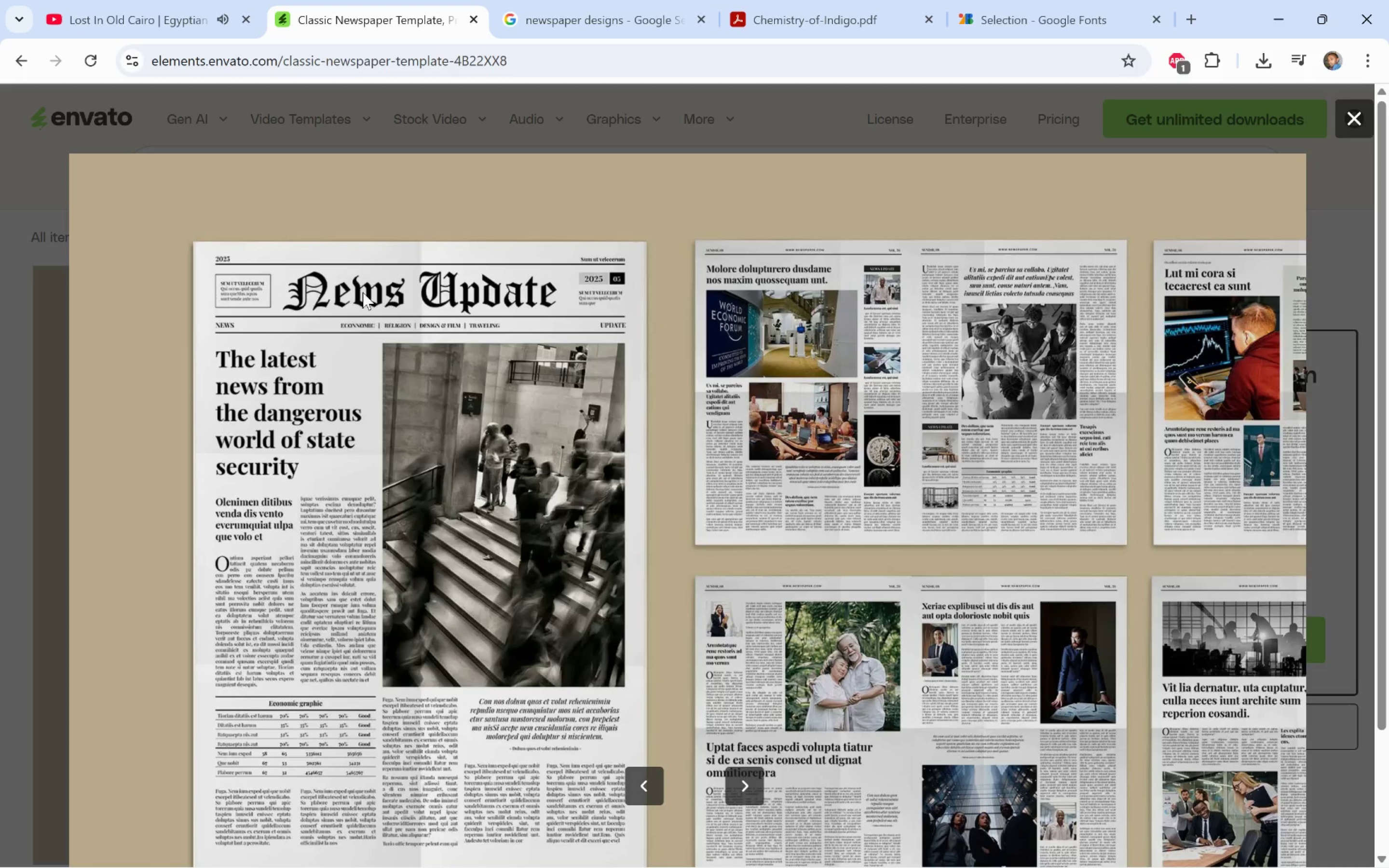 
wait(22.34)
 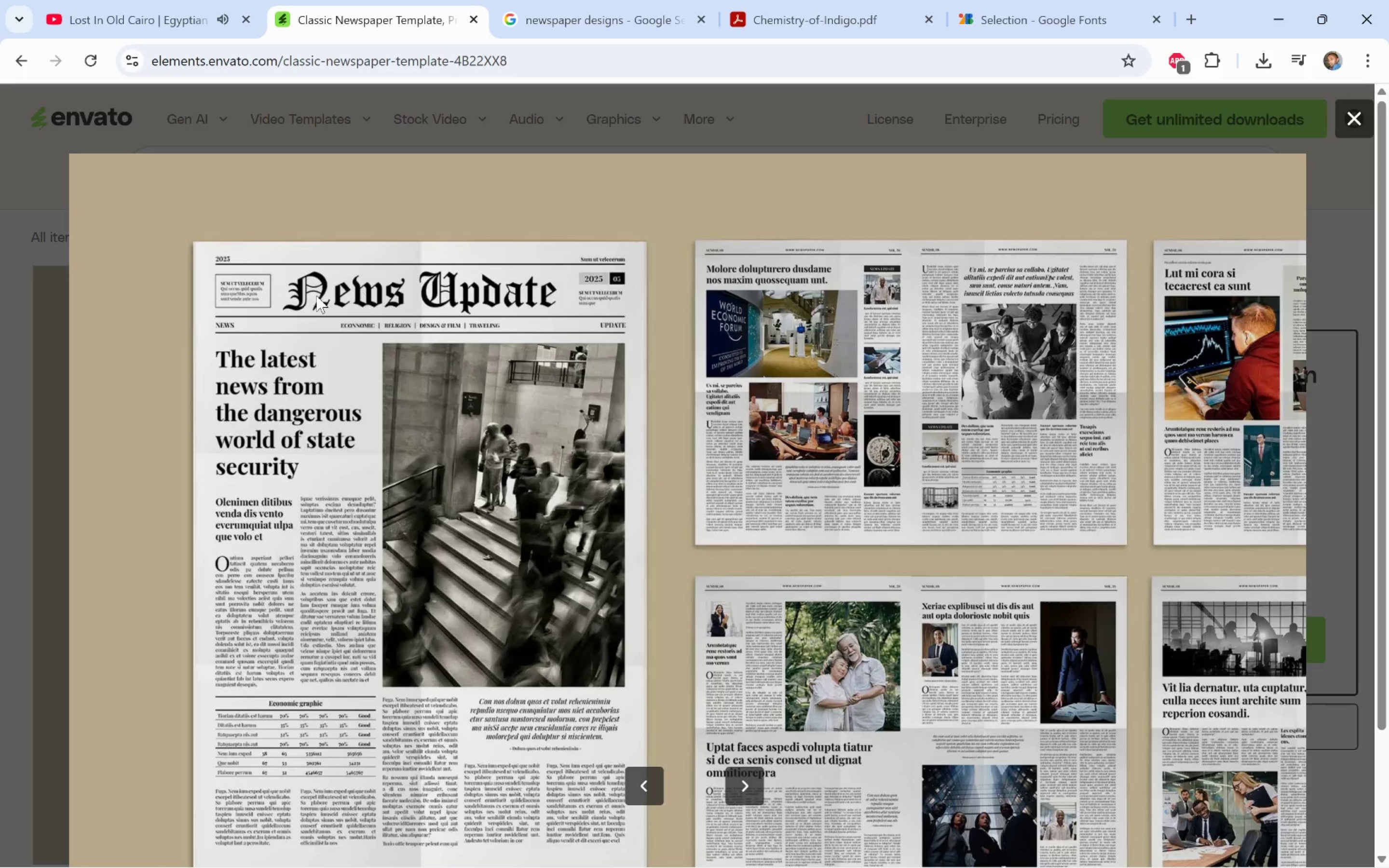 
key(Alt+Tab)
 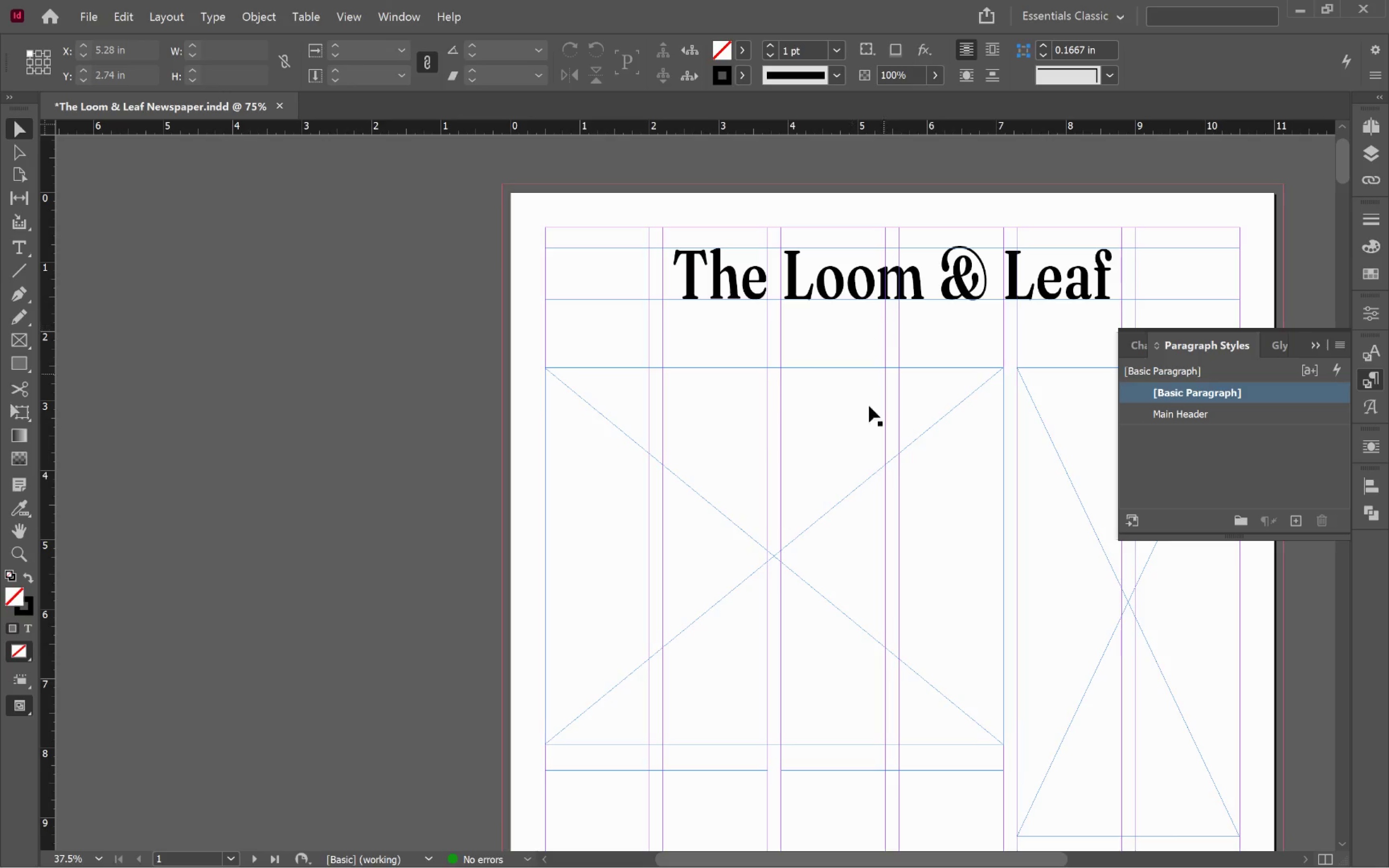 
left_click([799, 336])
 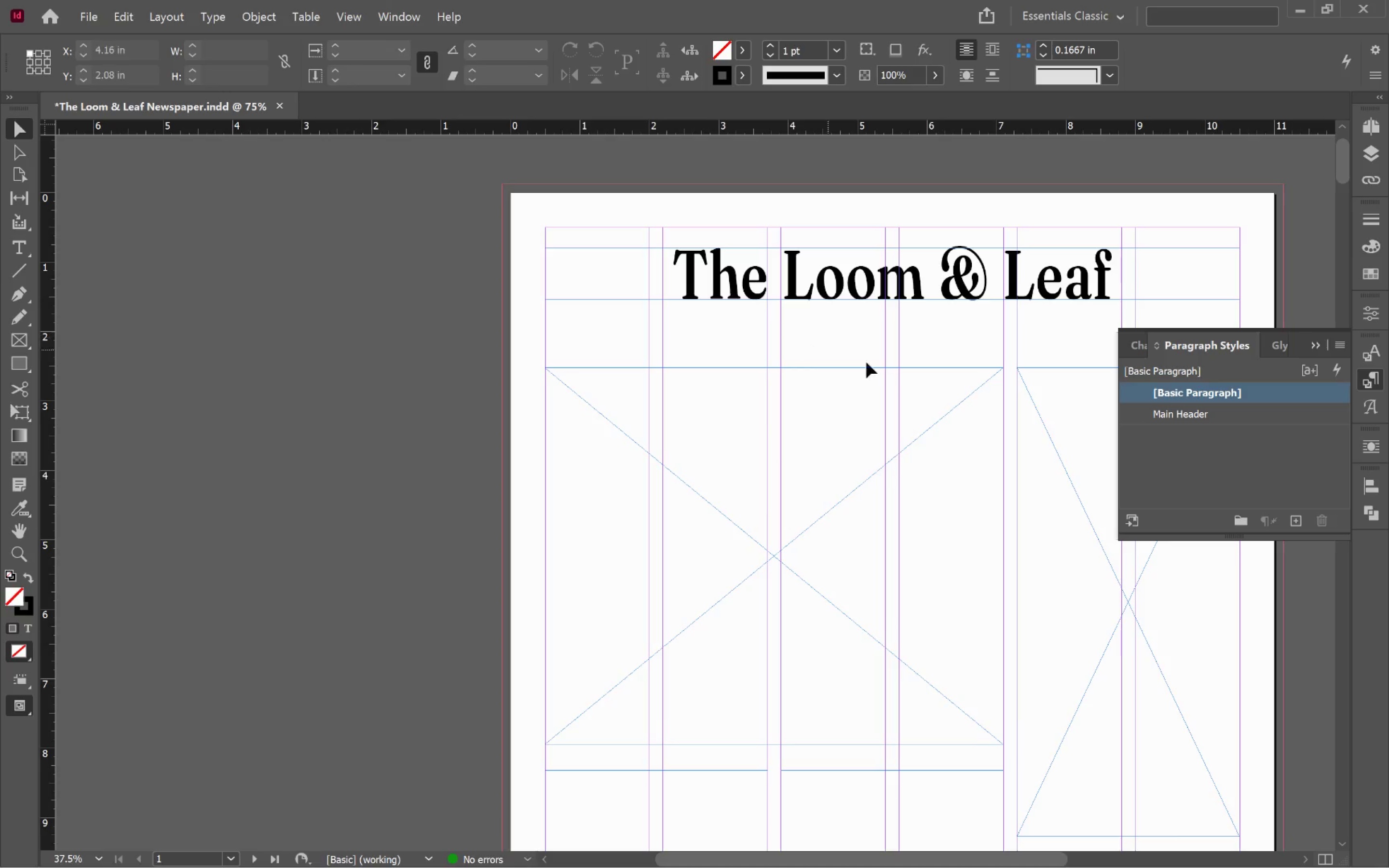 
hold_key(key=Space, duration=1.44)
 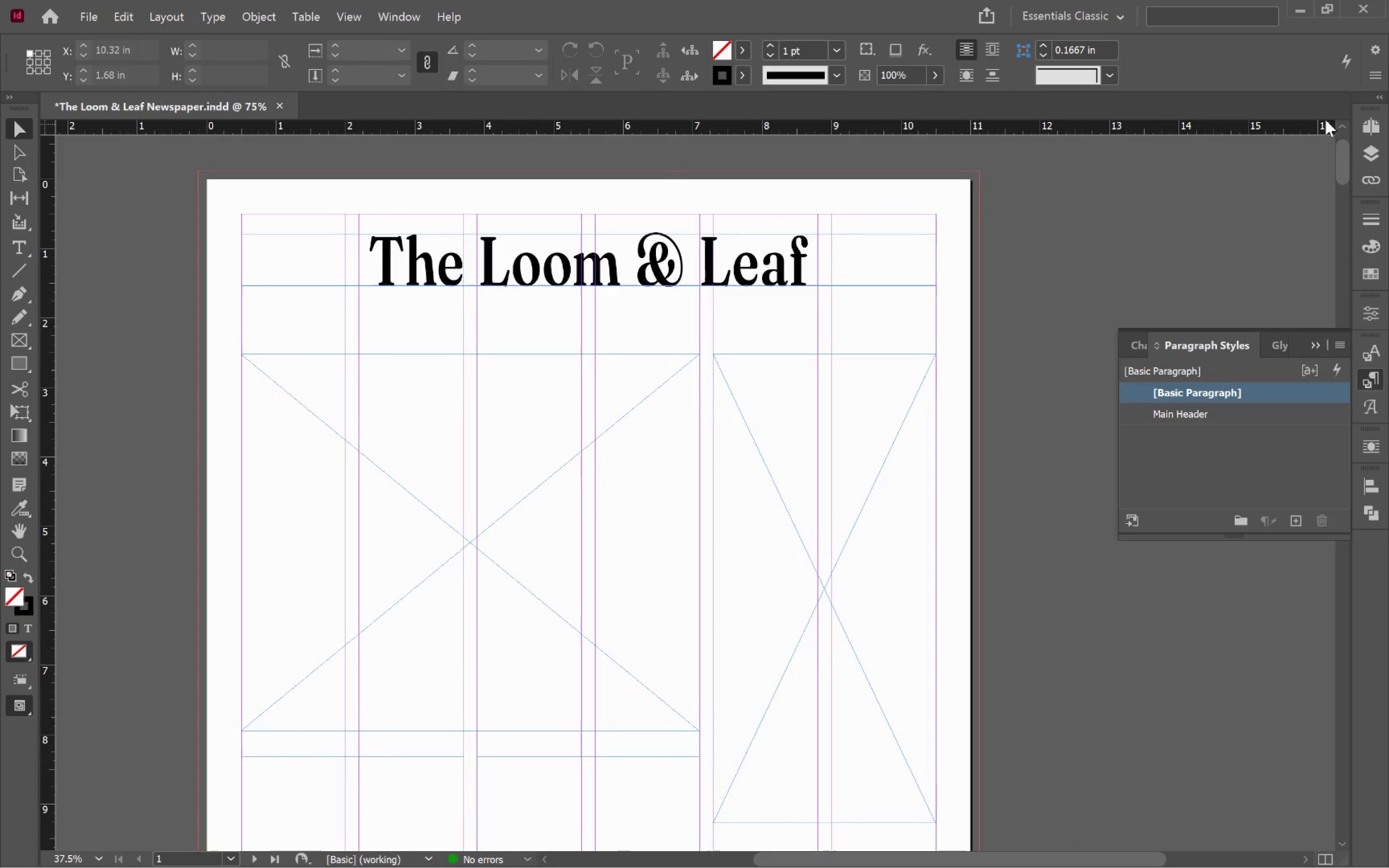 
left_click_drag(start_coordinate=[972, 348], to_coordinate=[668, 334])
 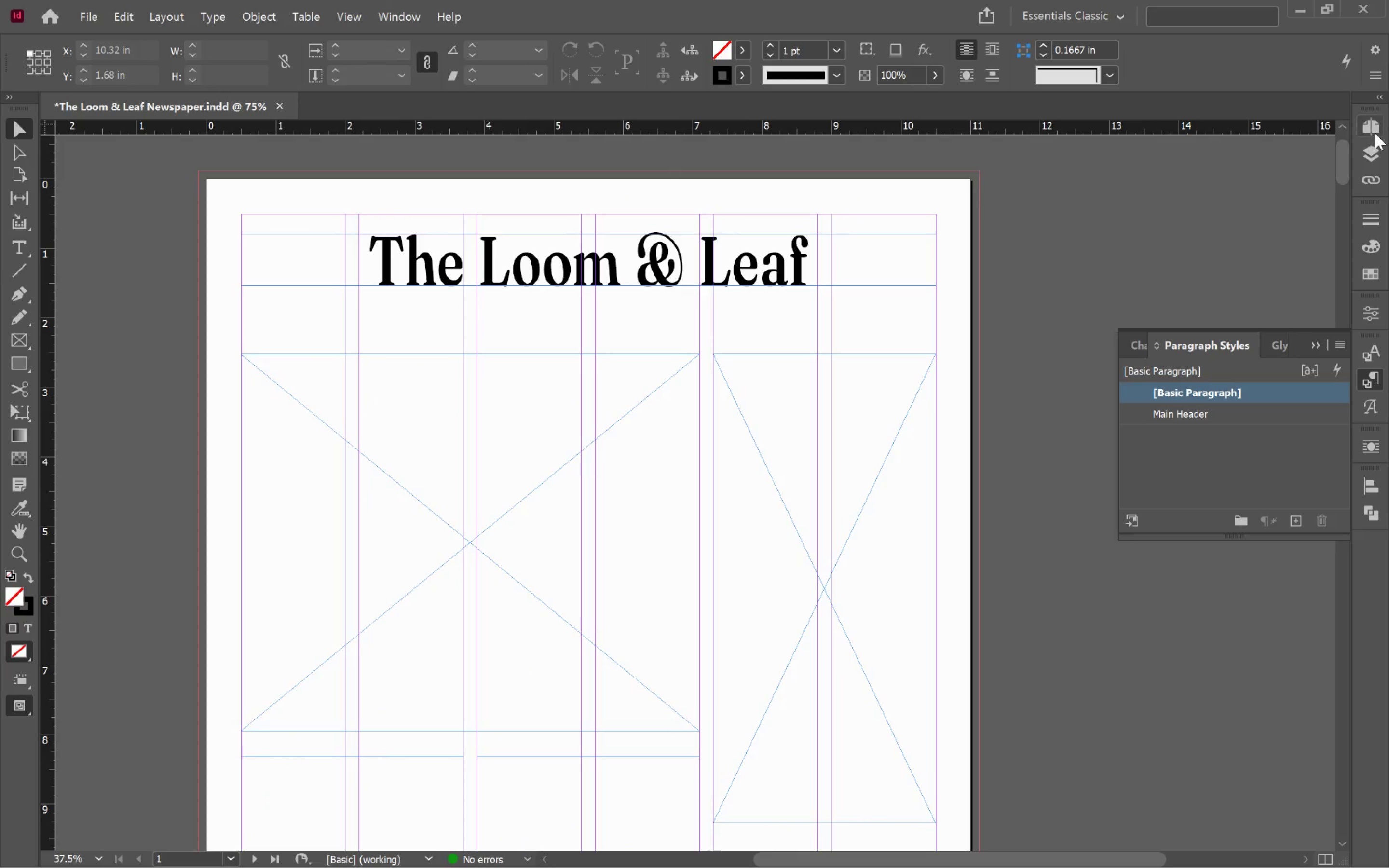 
left_click([1376, 133])
 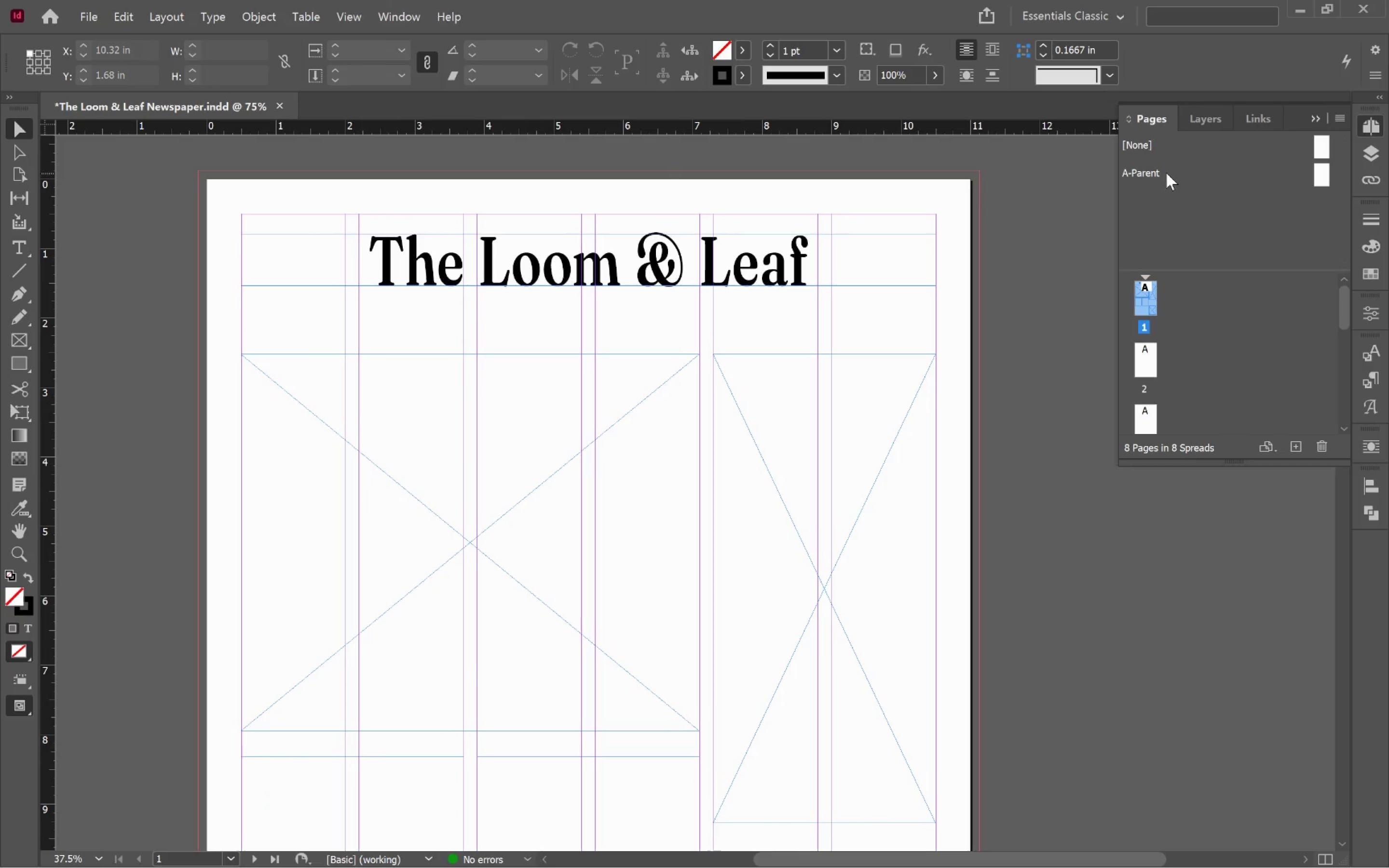 
double_click([1167, 172])
 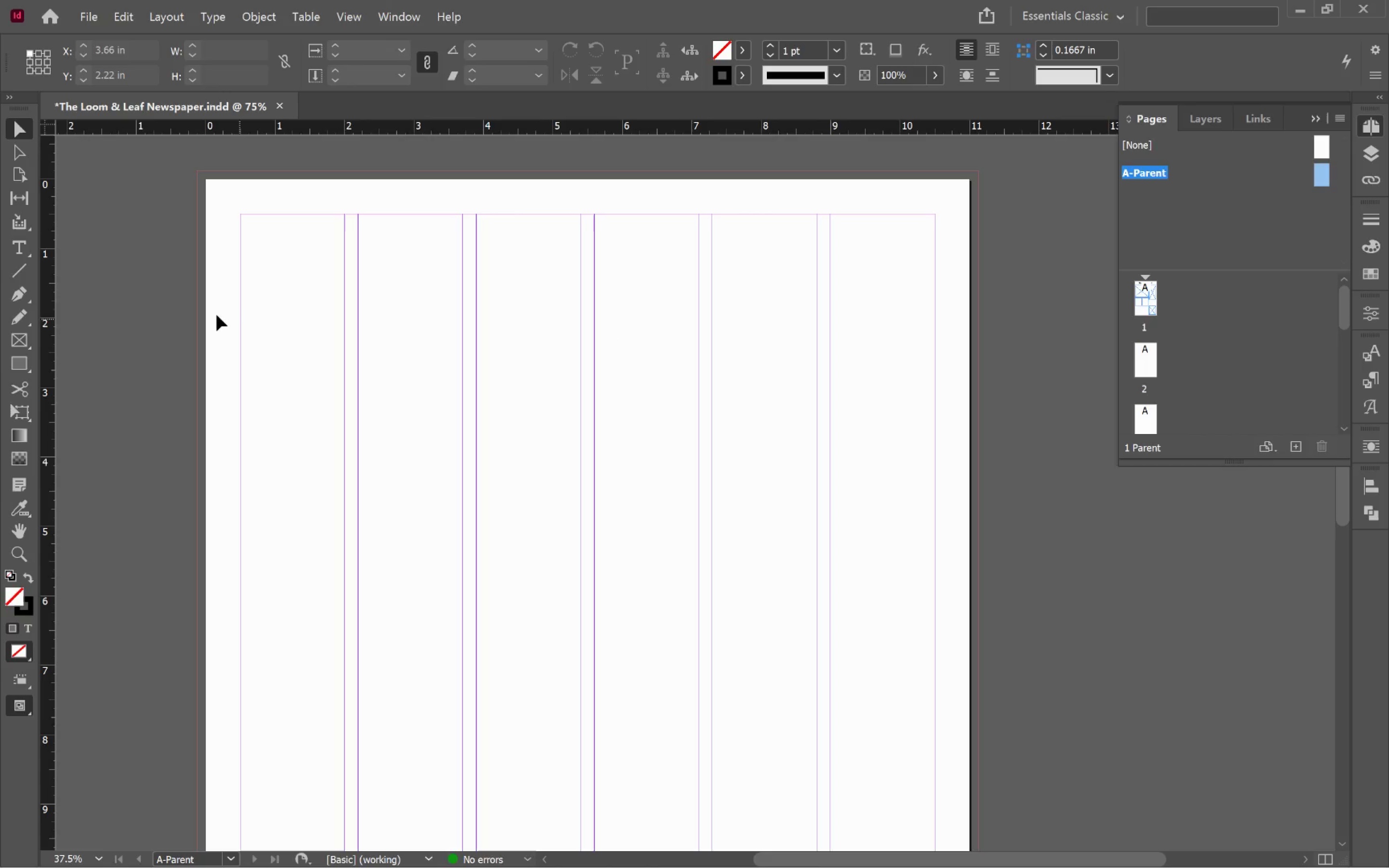 
left_click([16, 272])
 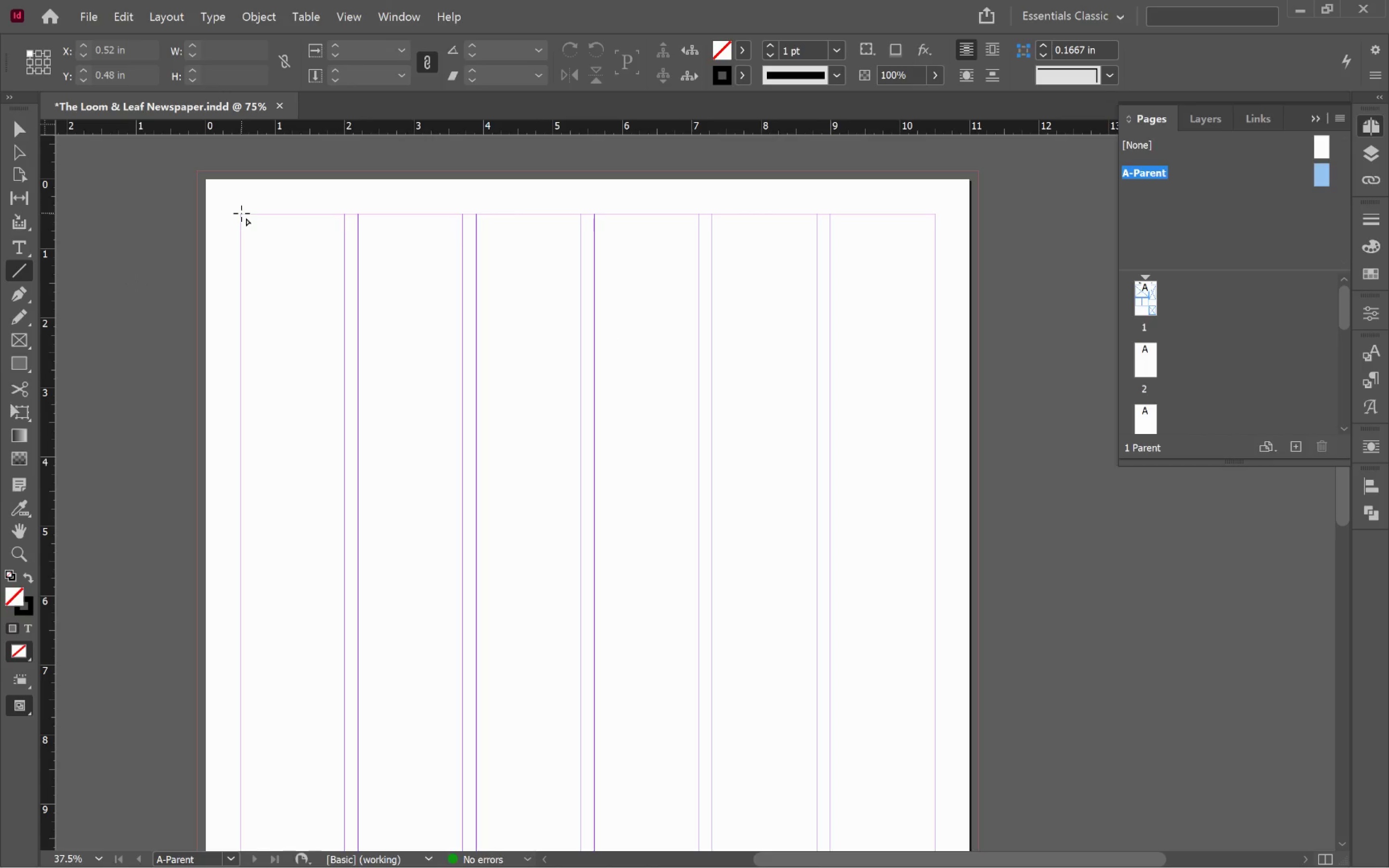 
left_click_drag(start_coordinate=[241, 213], to_coordinate=[936, 216])
 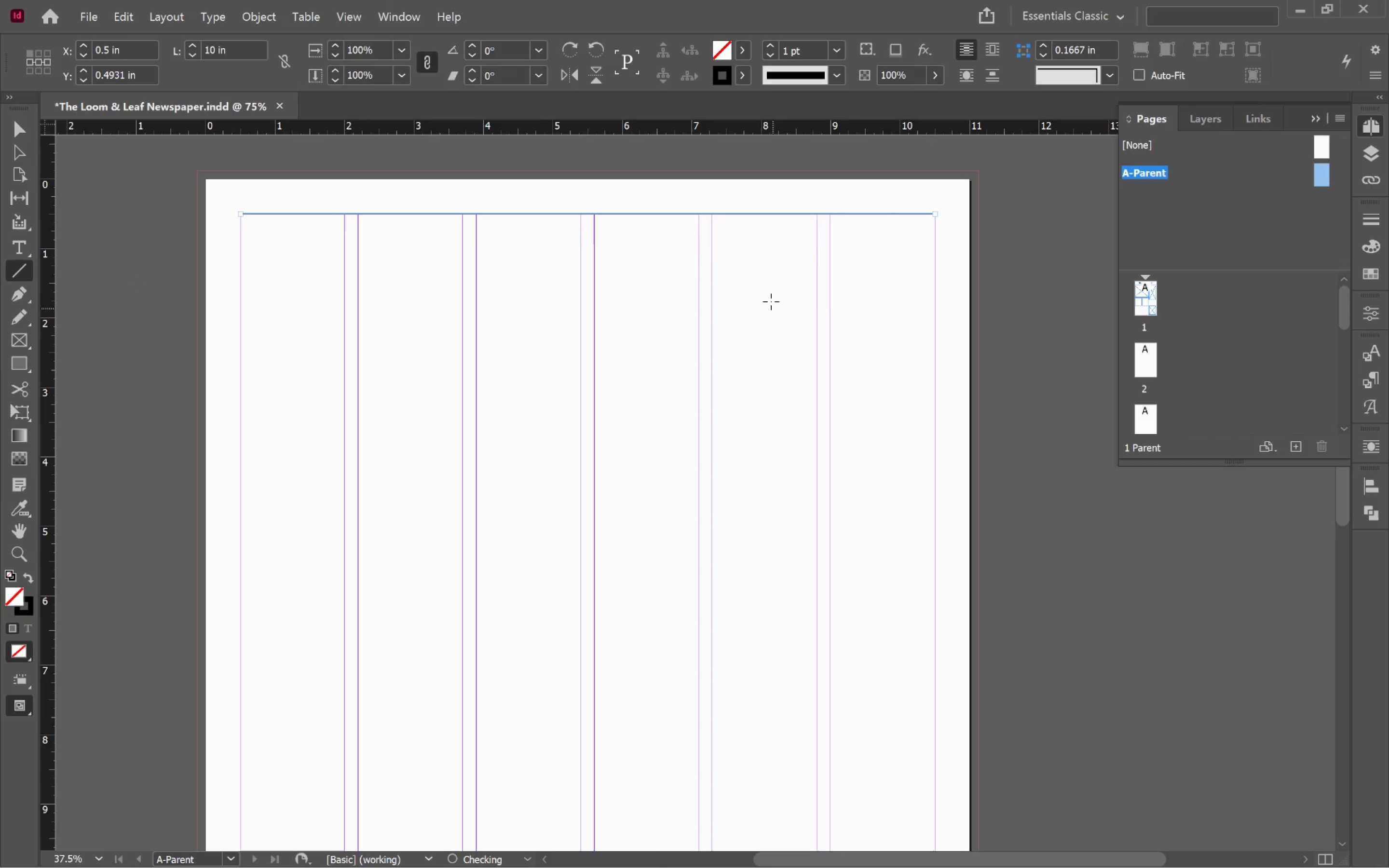 
hold_key(key=ShiftLeft, duration=3.19)
 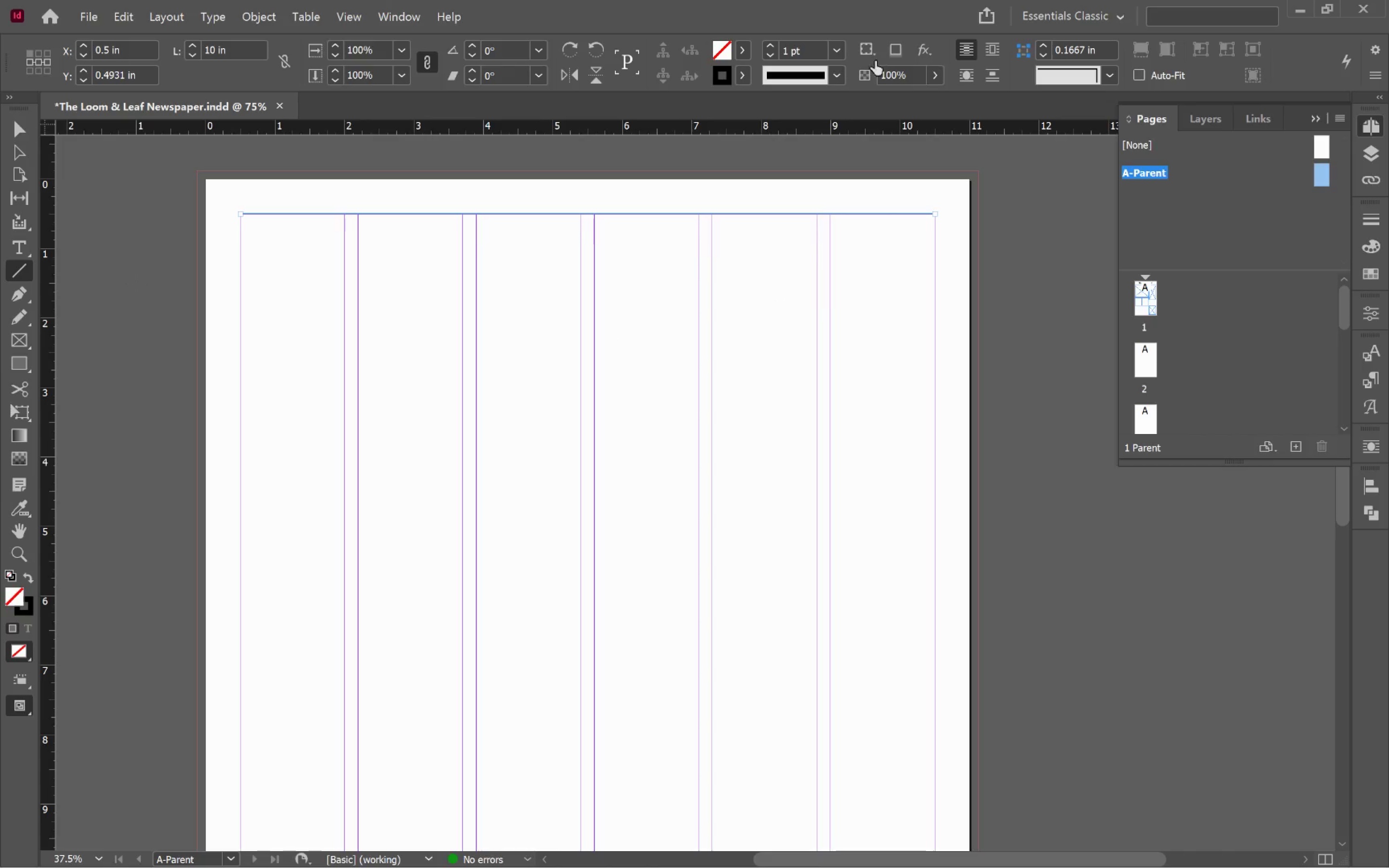 
left_click([840, 49])
 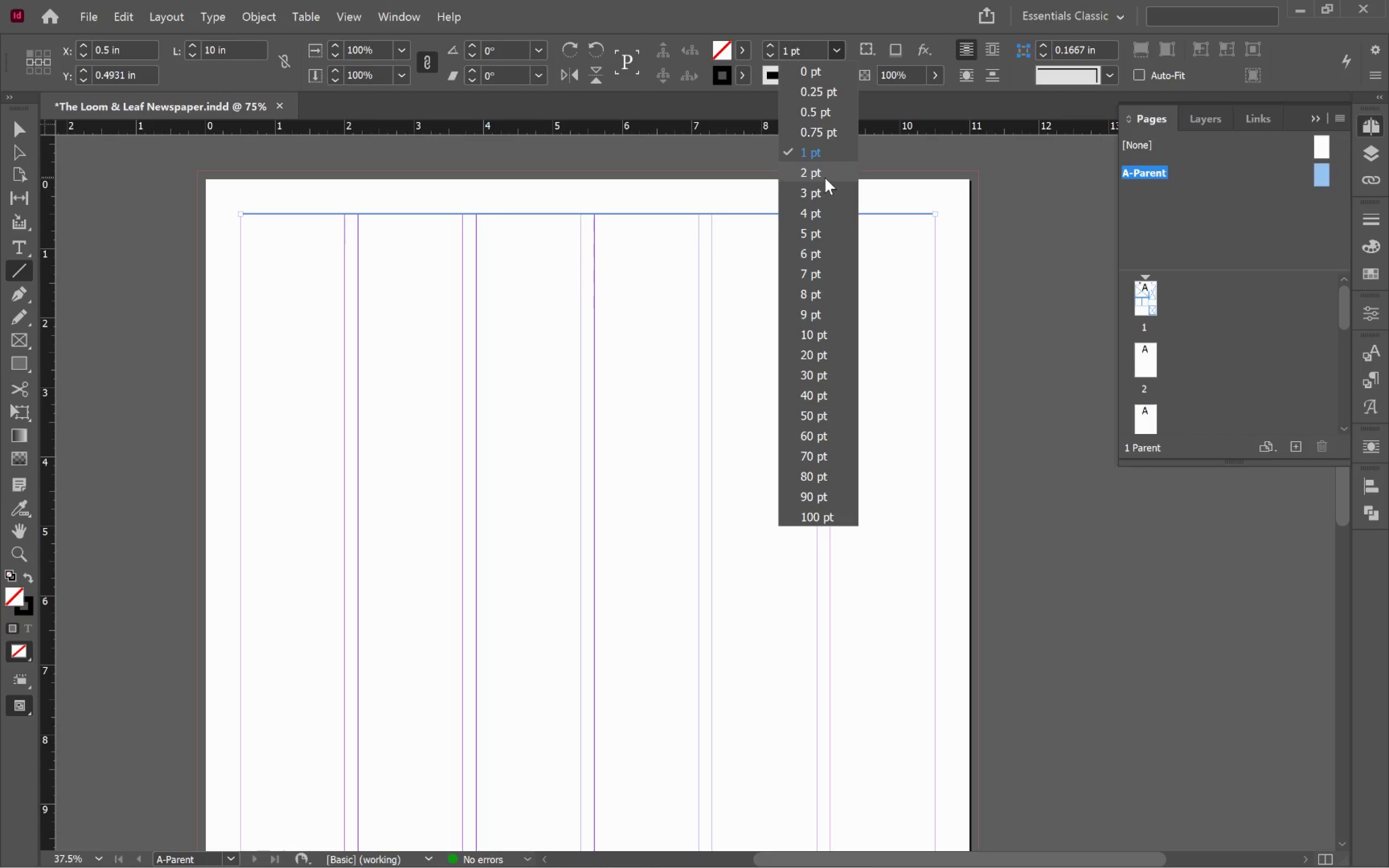 
left_click([825, 177])
 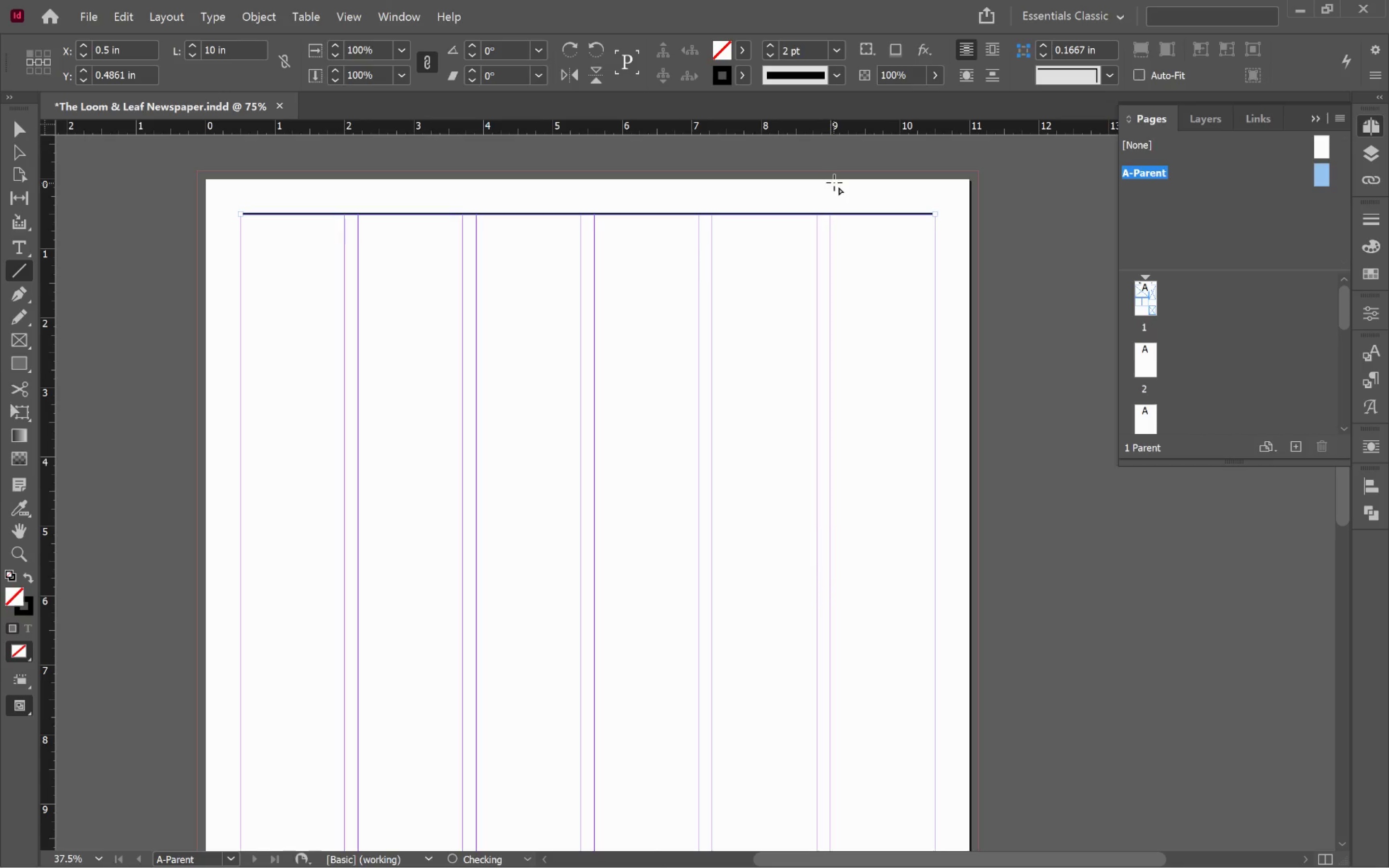 
key(Alt+Tab)
 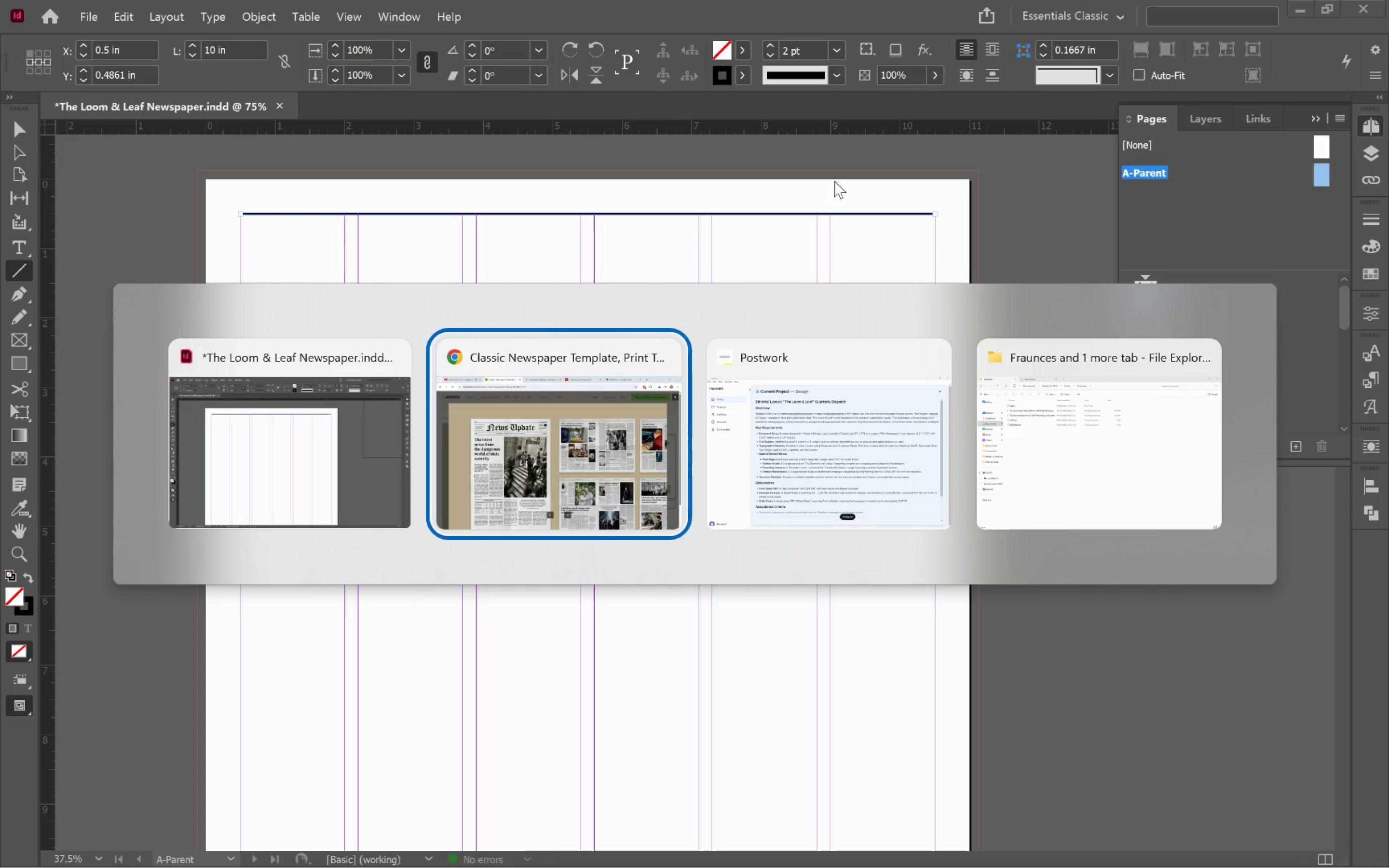 
key(Alt+Tab)